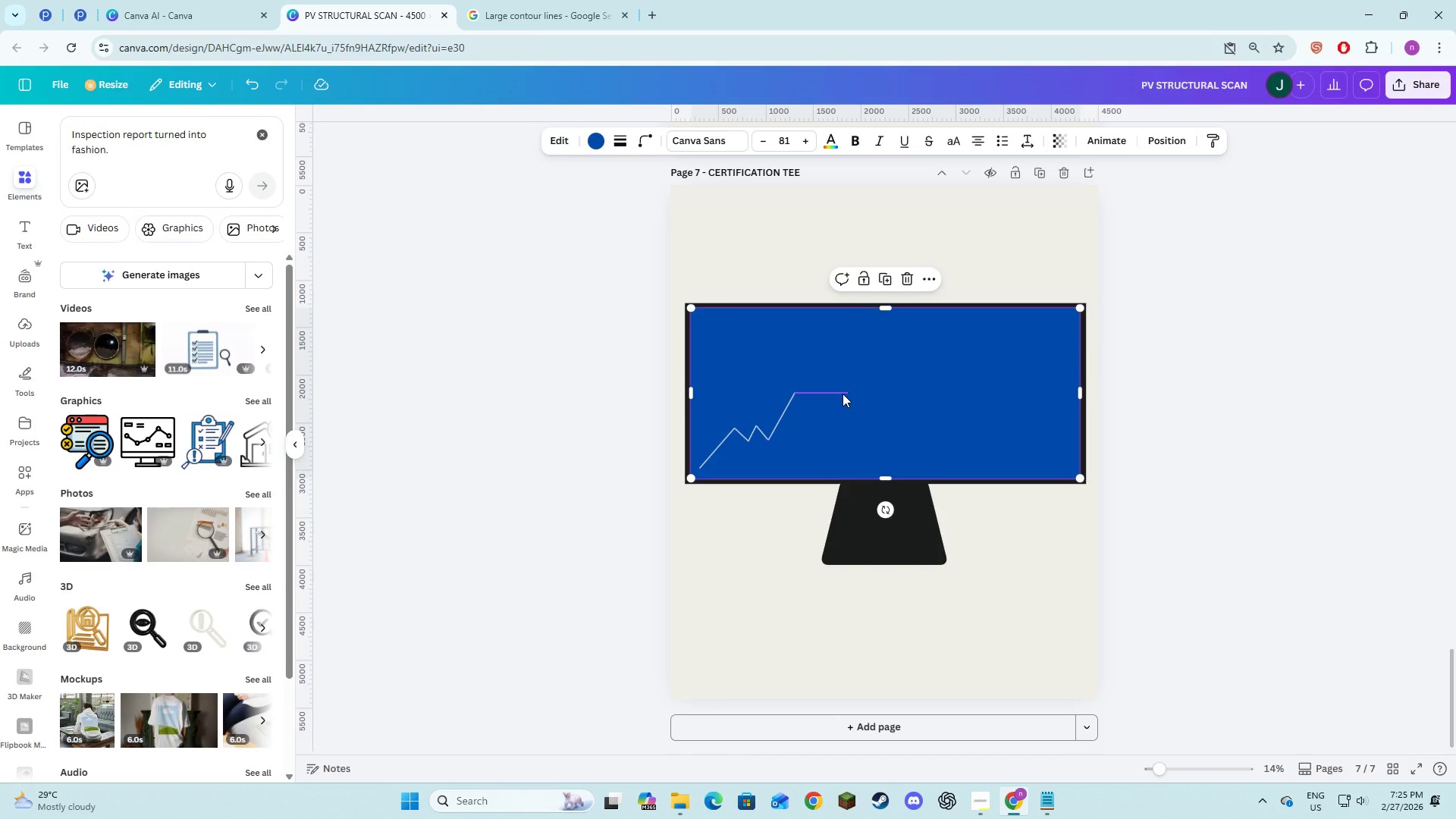 
left_click([843, 394])
 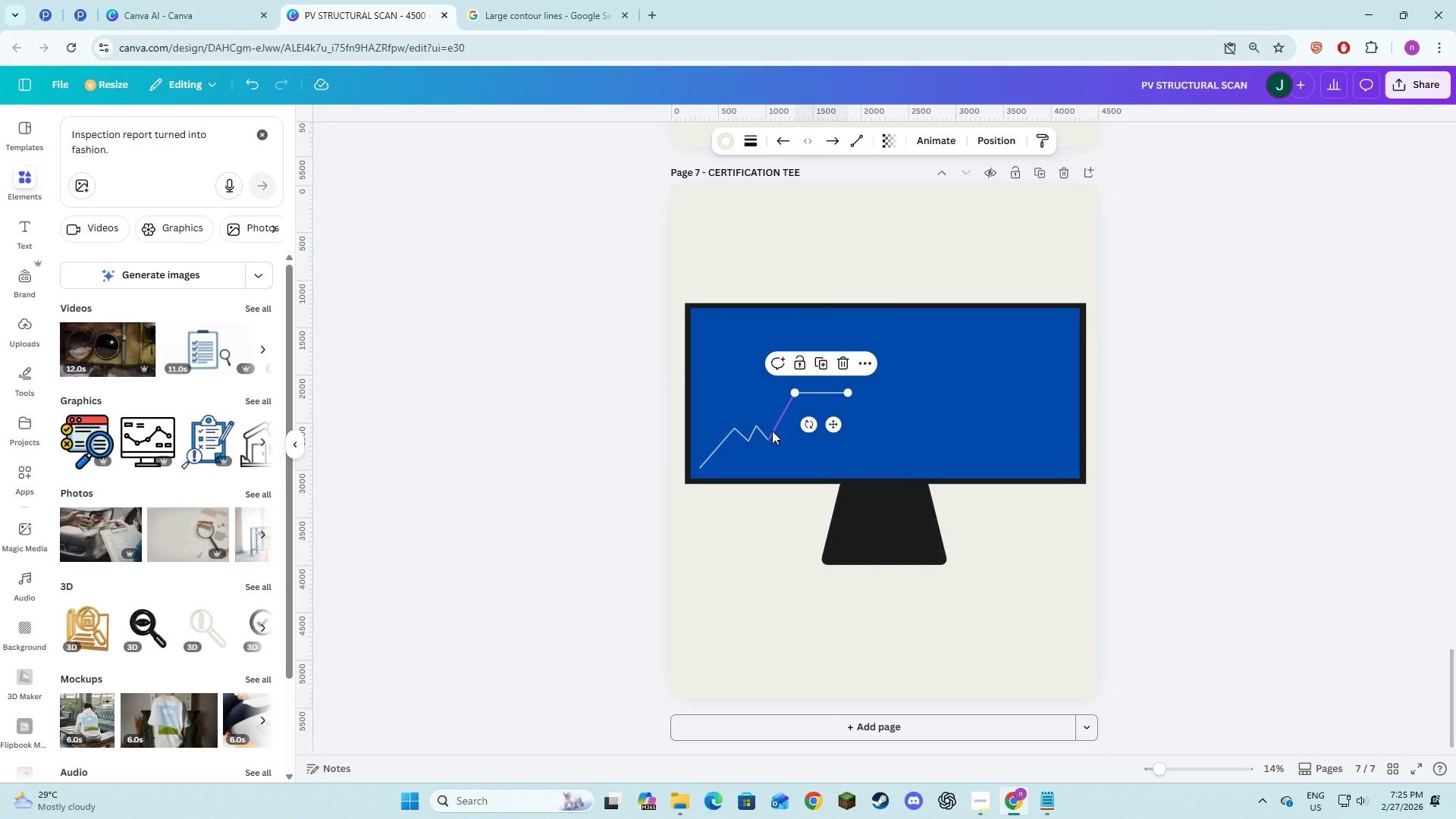 
left_click([772, 431])
 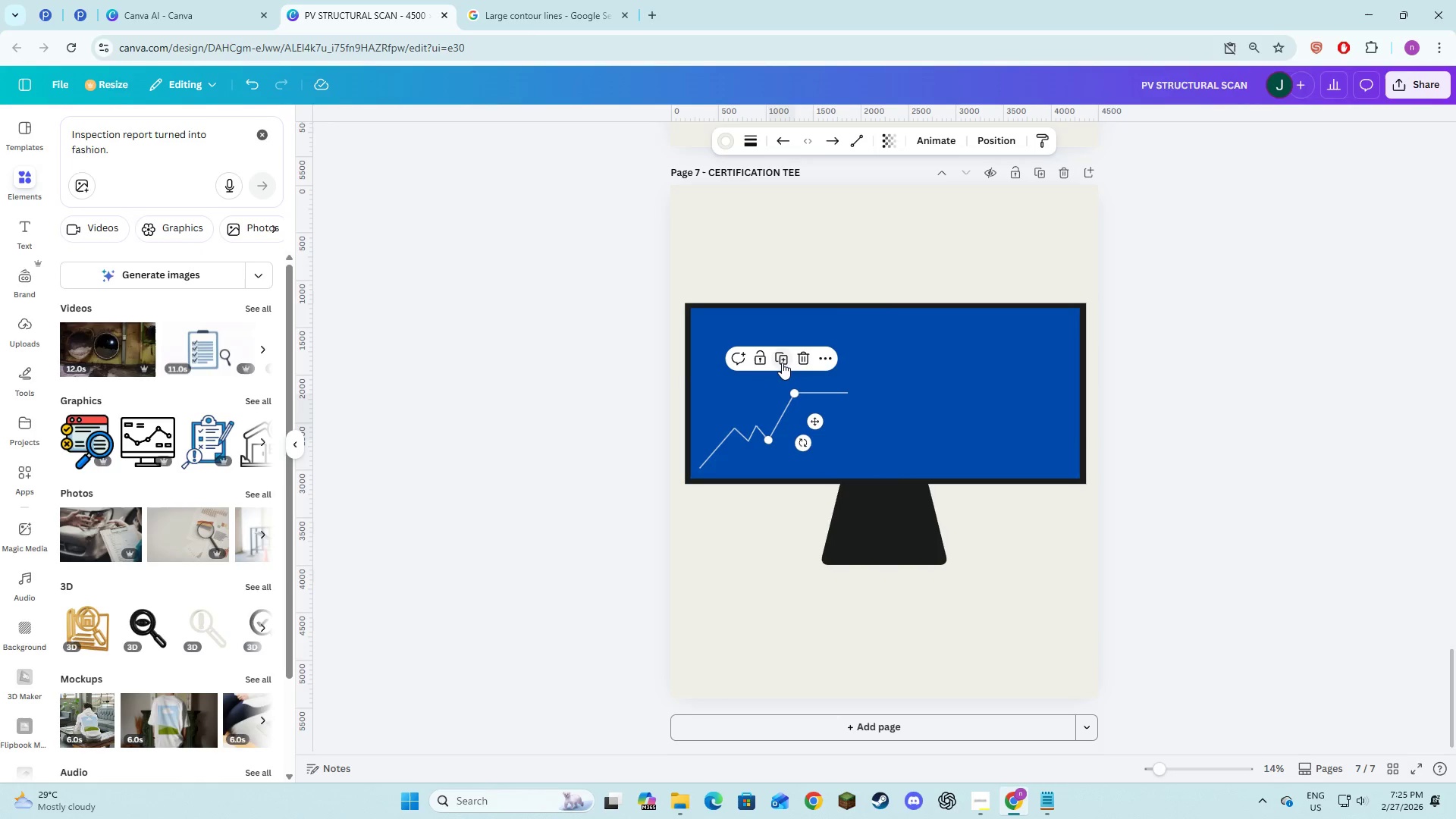 
left_click([782, 362])
 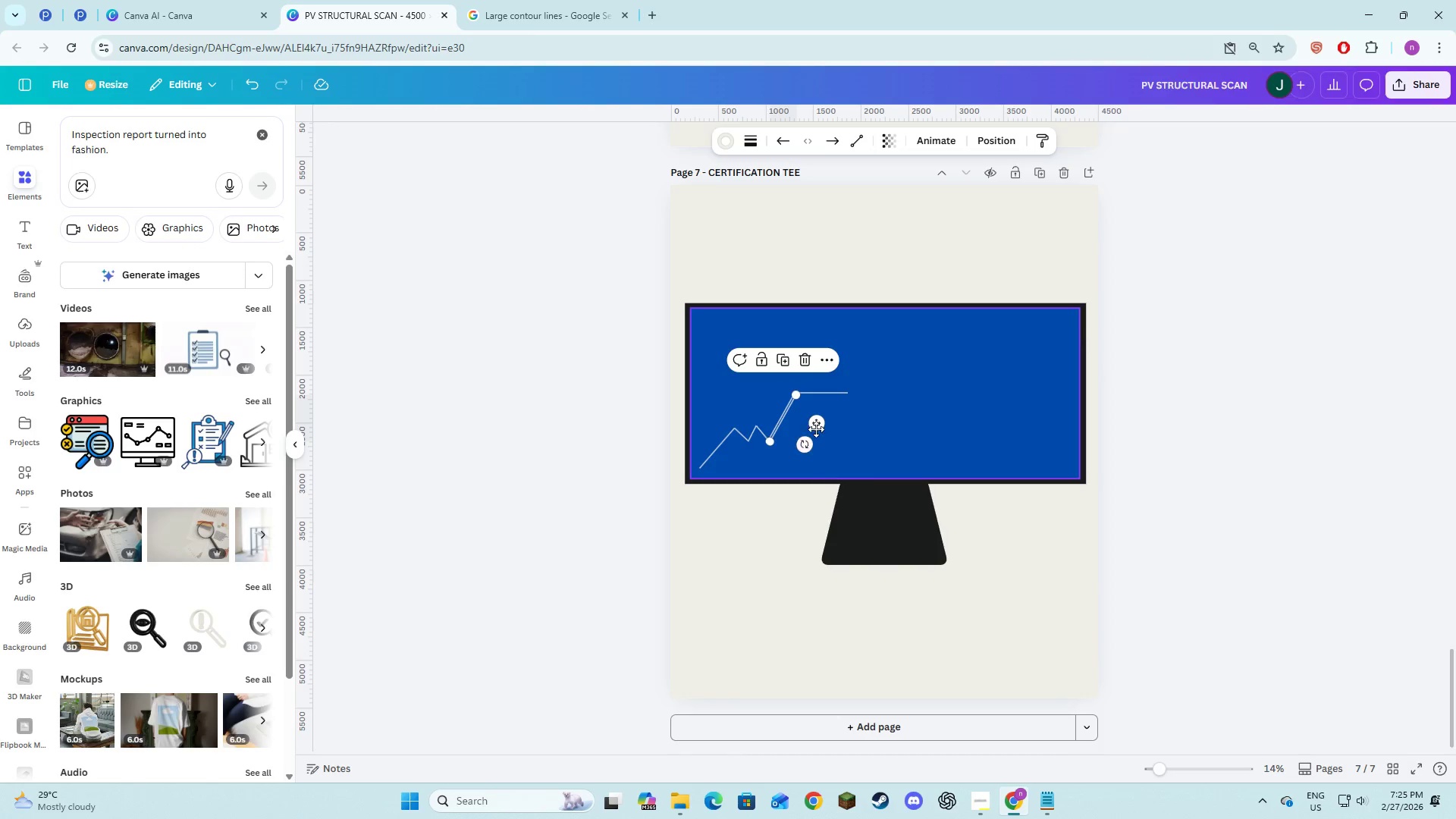 
left_click_drag(start_coordinate=[822, 425], to_coordinate=[896, 381])
 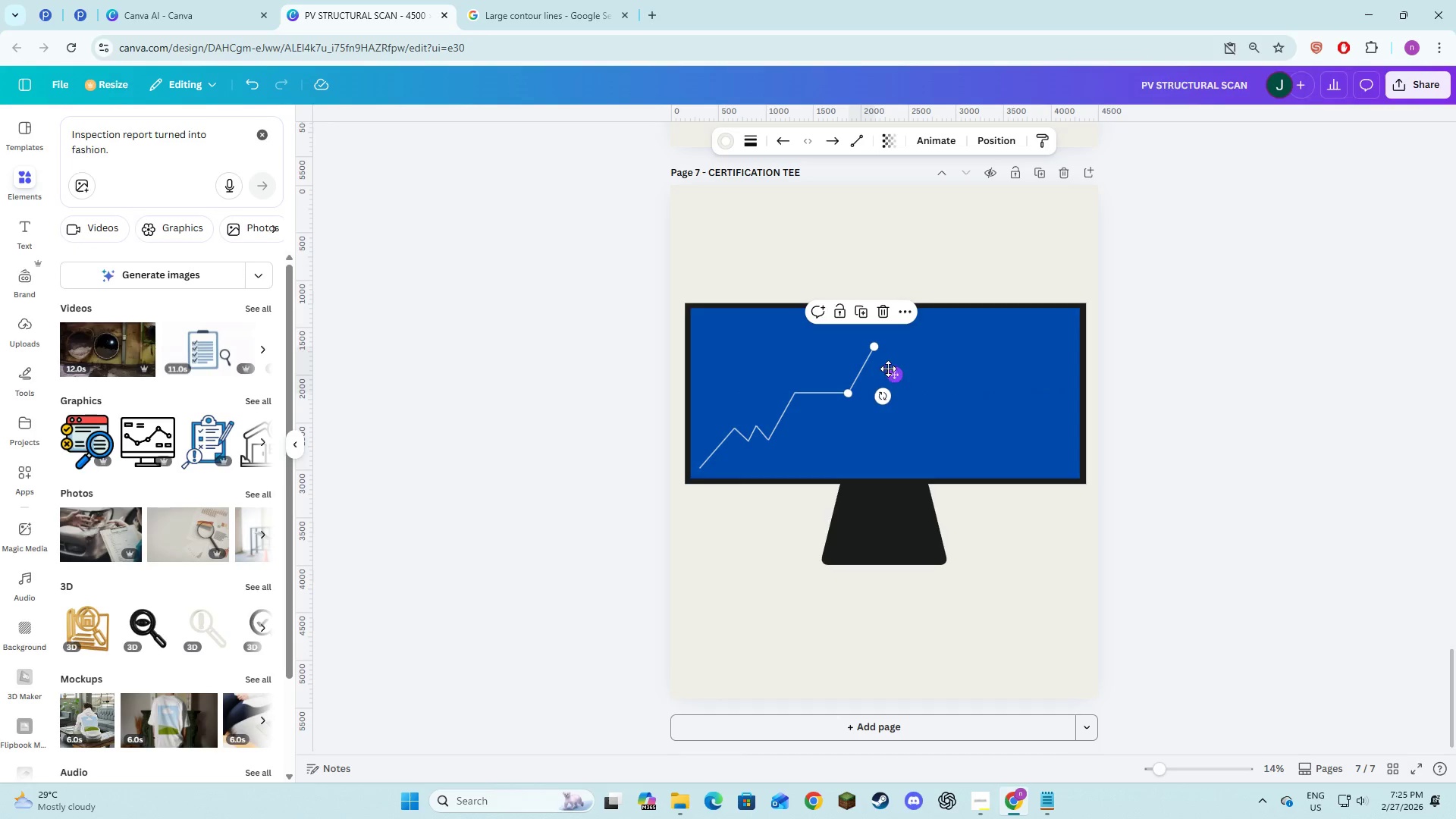 
mouse_move([885, 349])
 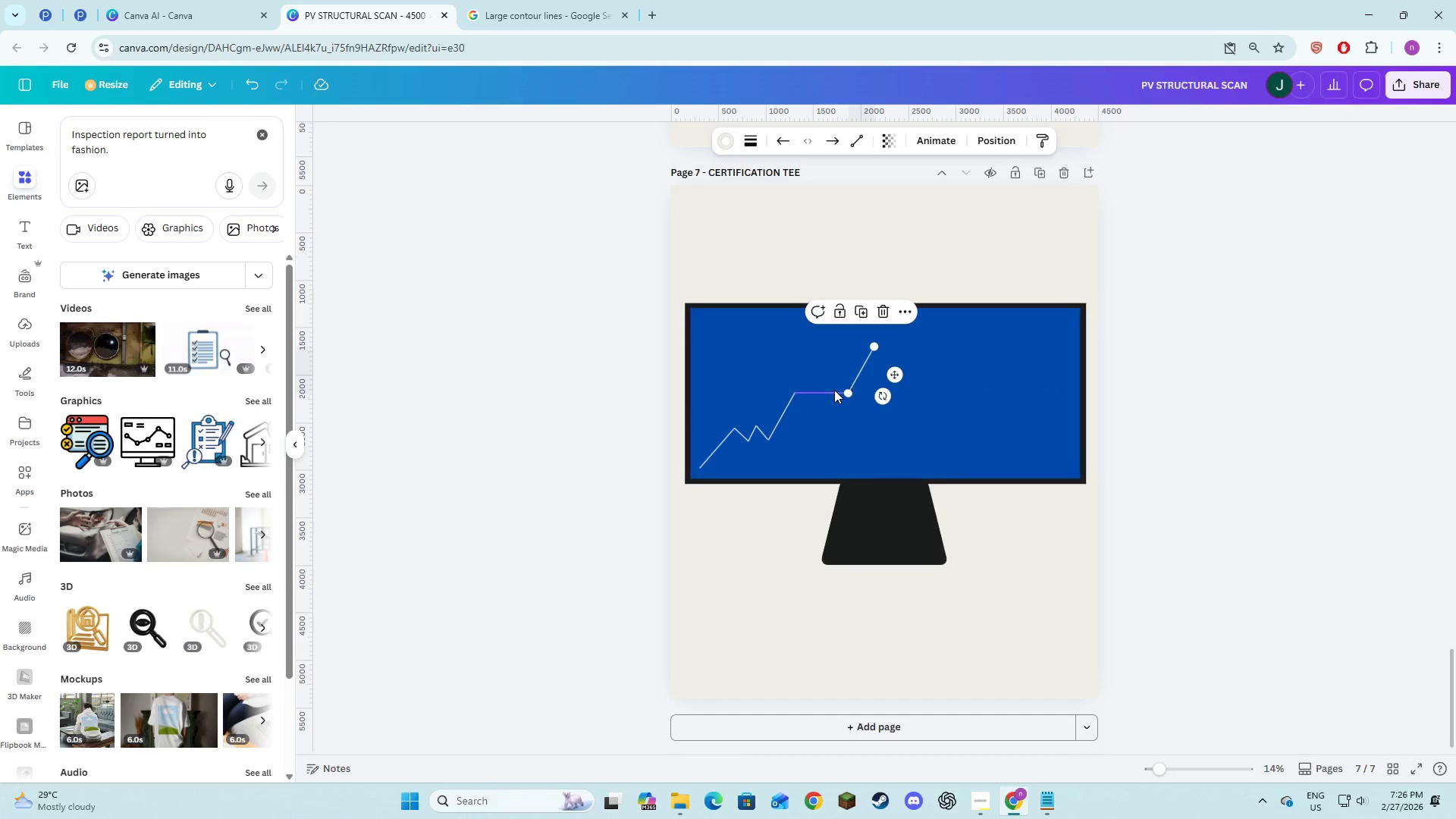 
left_click([834, 390])
 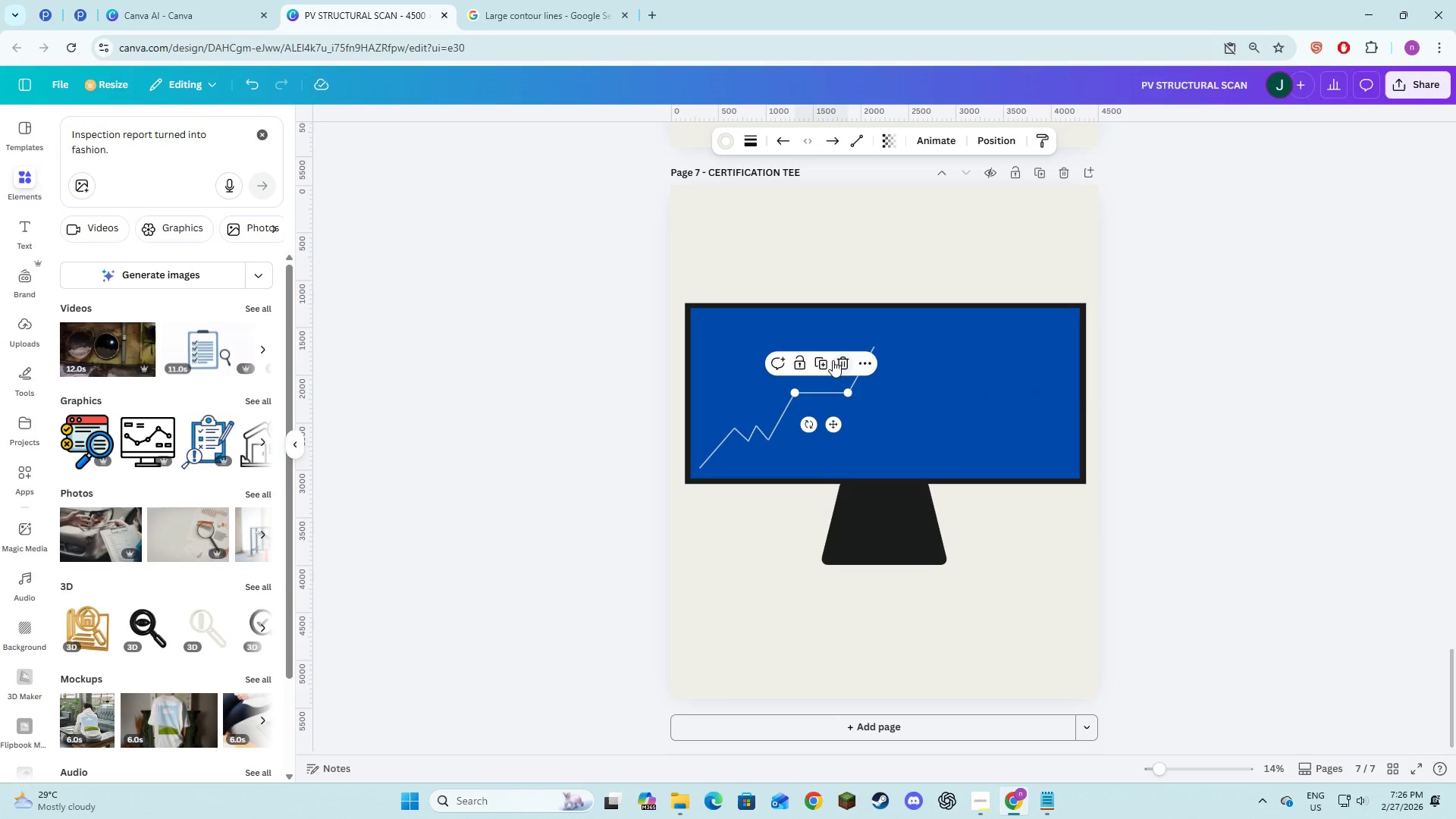 
left_click([824, 361])
 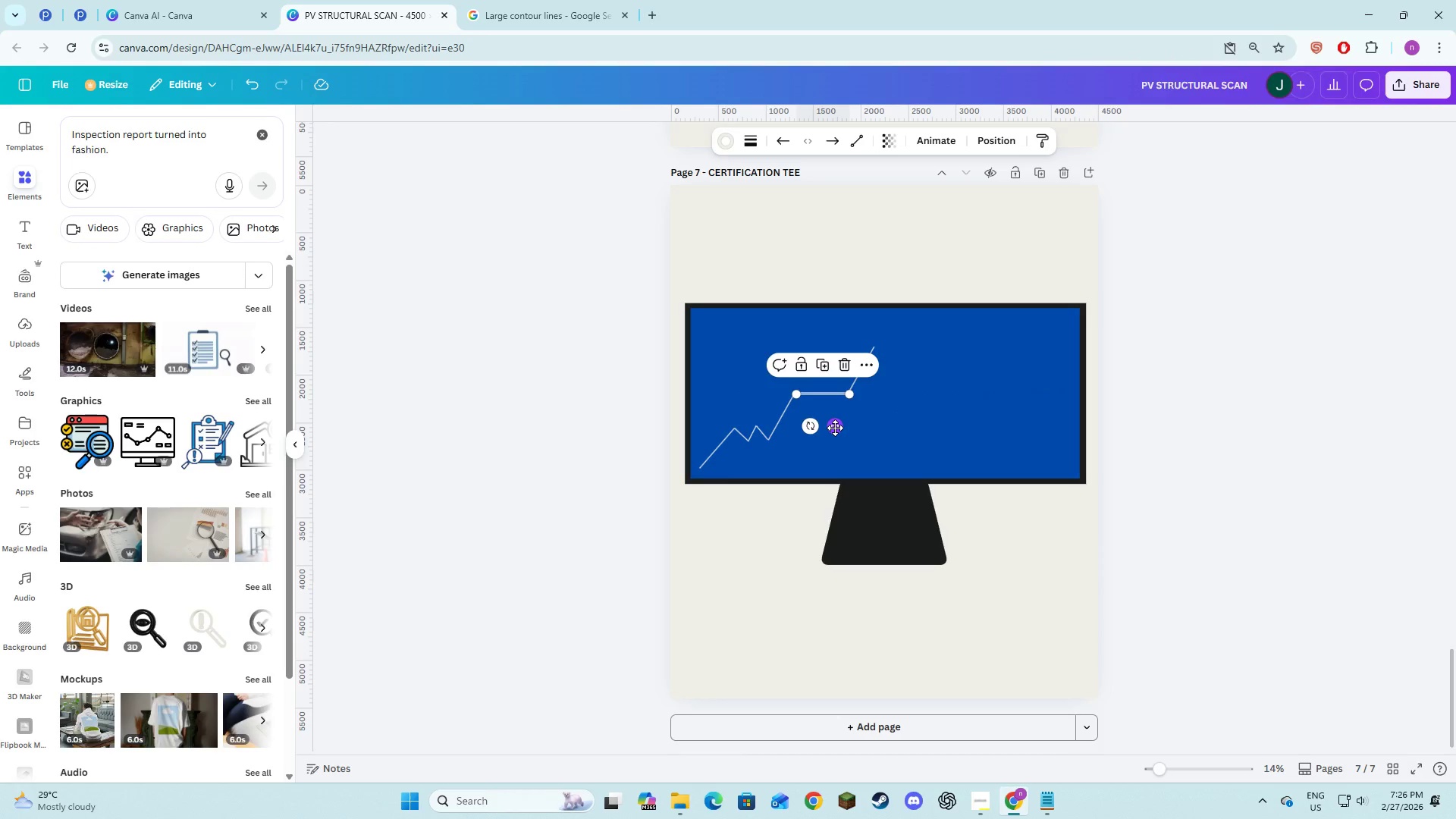 
left_click_drag(start_coordinate=[833, 428], to_coordinate=[909, 384])
 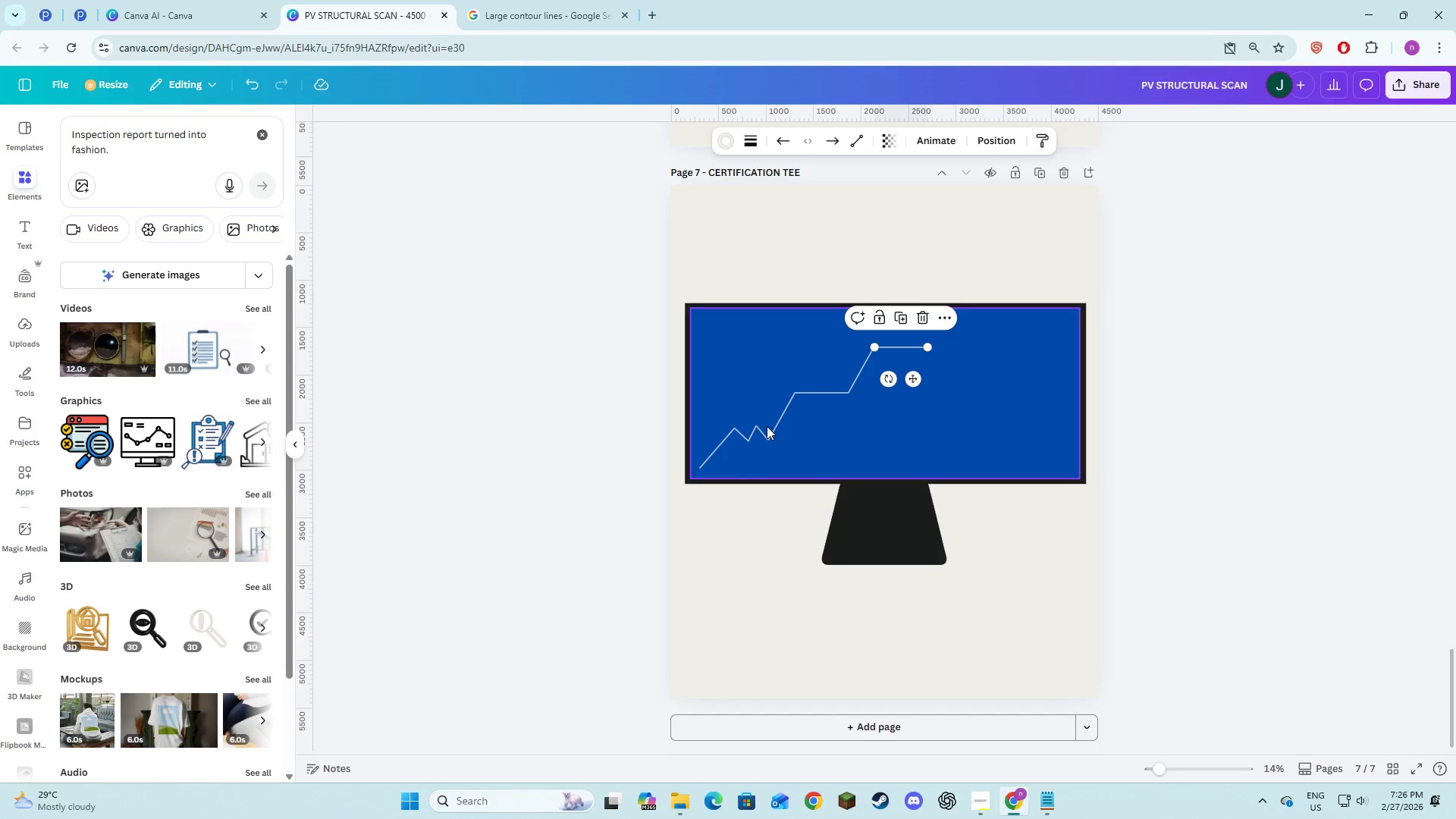 
left_click([750, 434])
 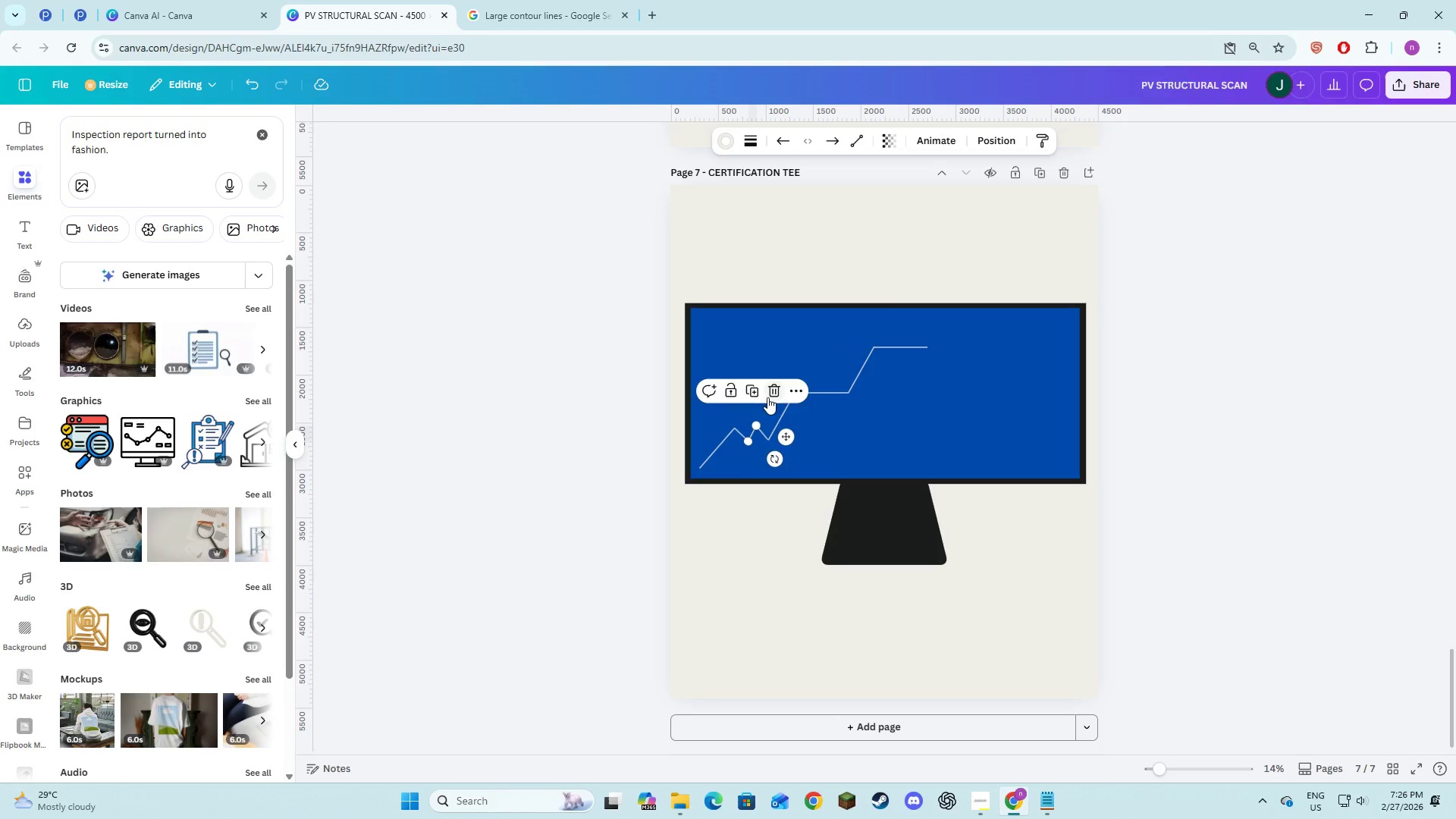 
left_click([759, 394])
 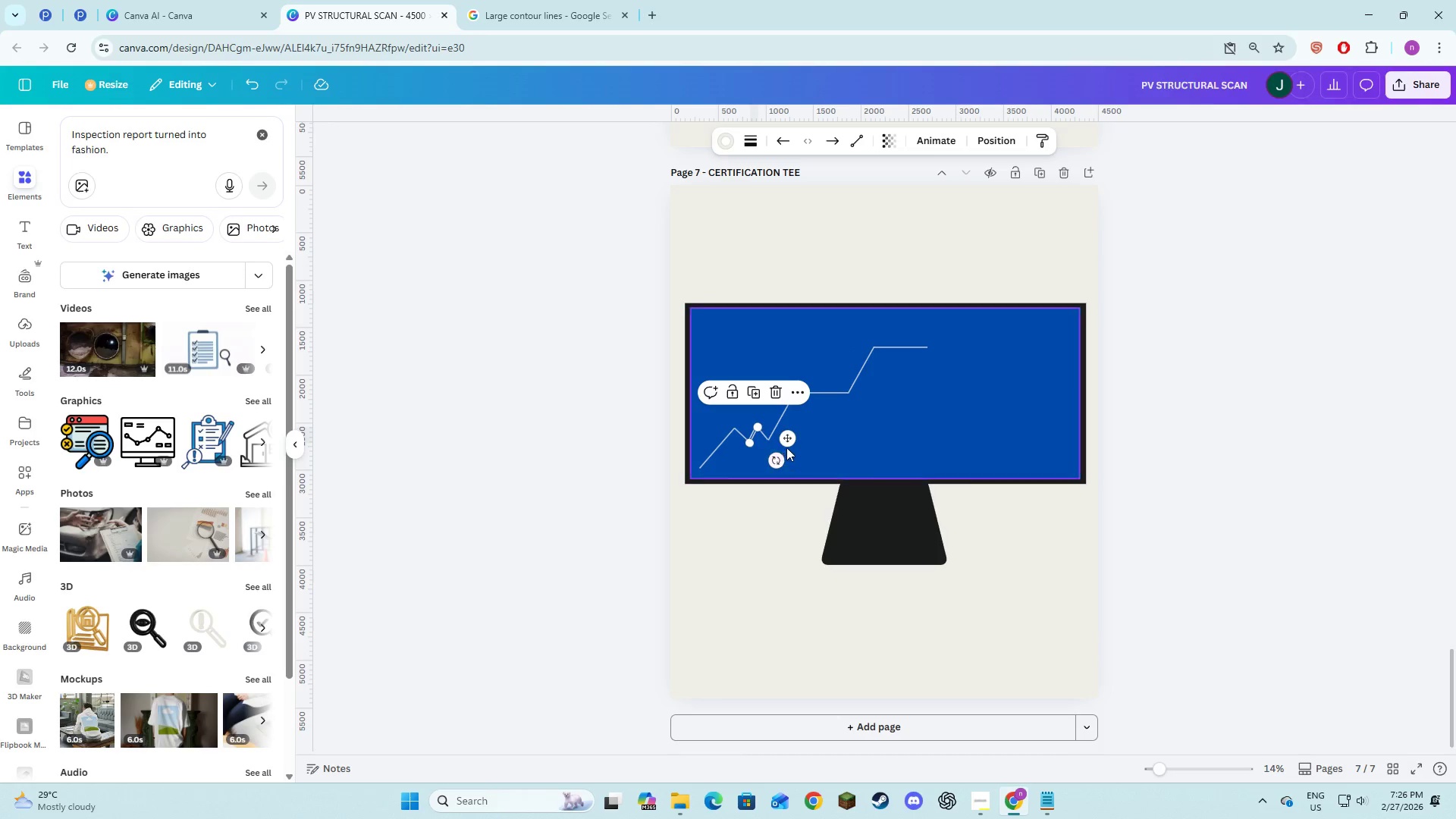 
left_click_drag(start_coordinate=[787, 440], to_coordinate=[964, 346])
 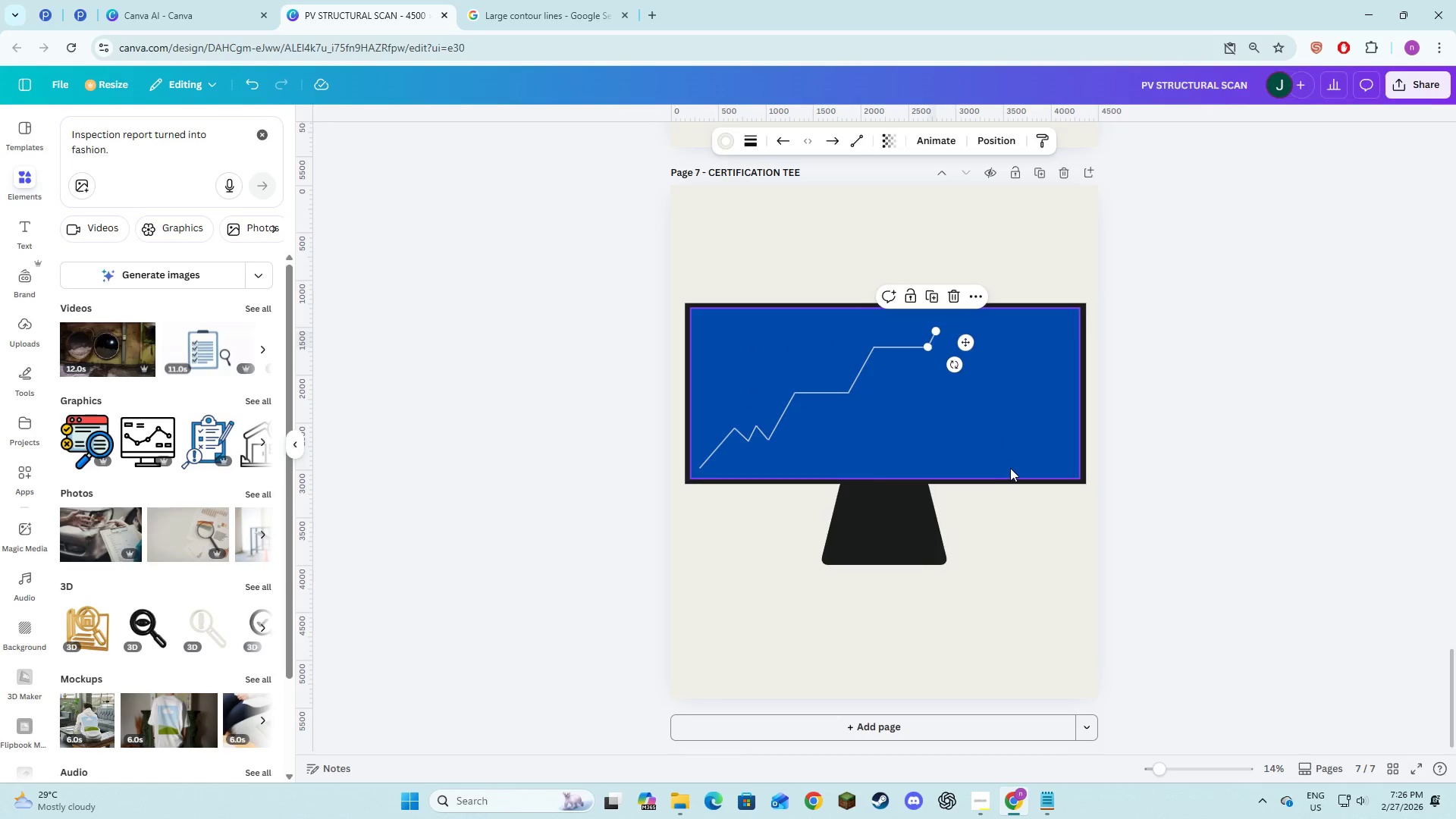 
left_click([1009, 452])
 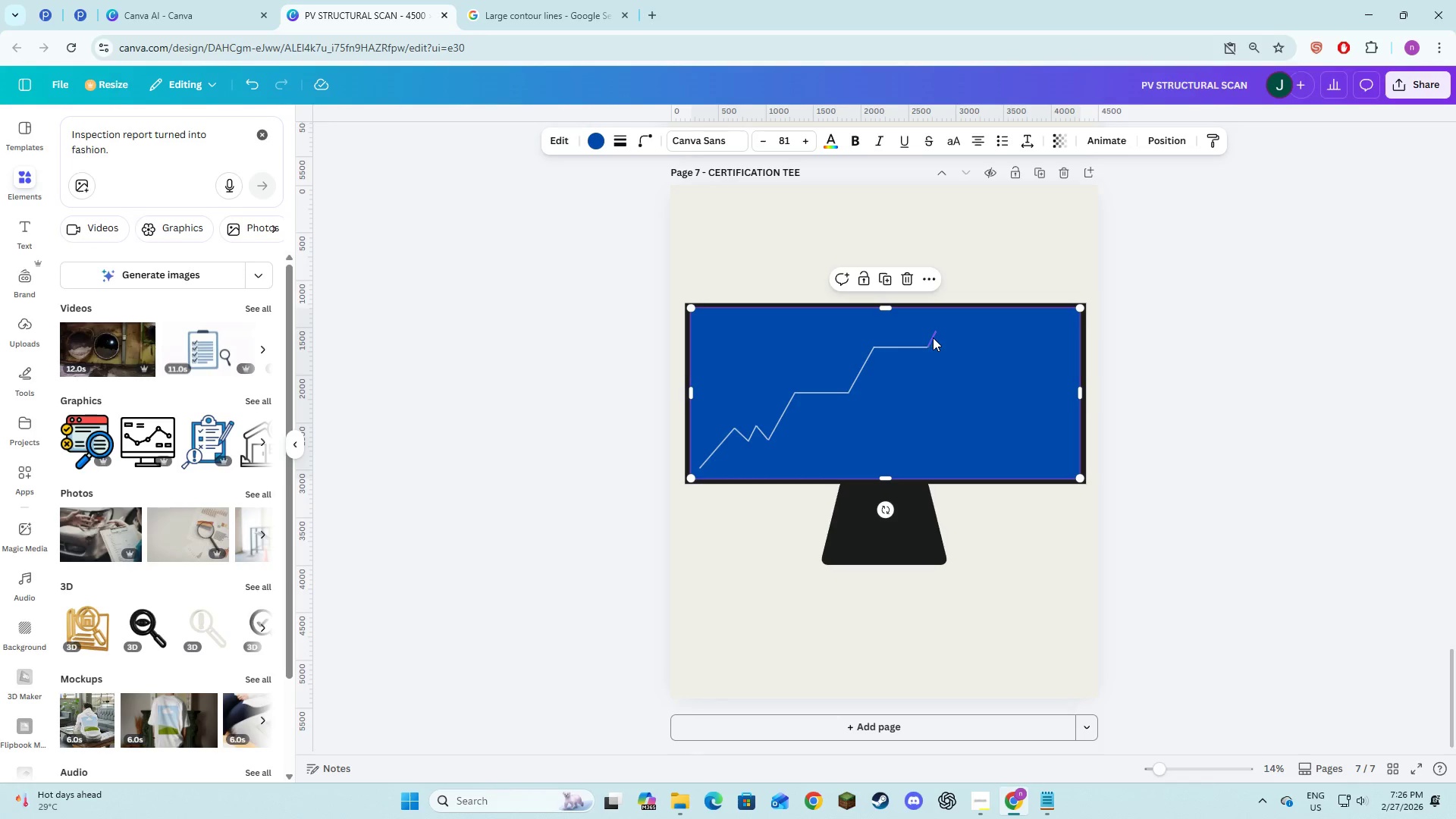 
left_click([983, 388])
 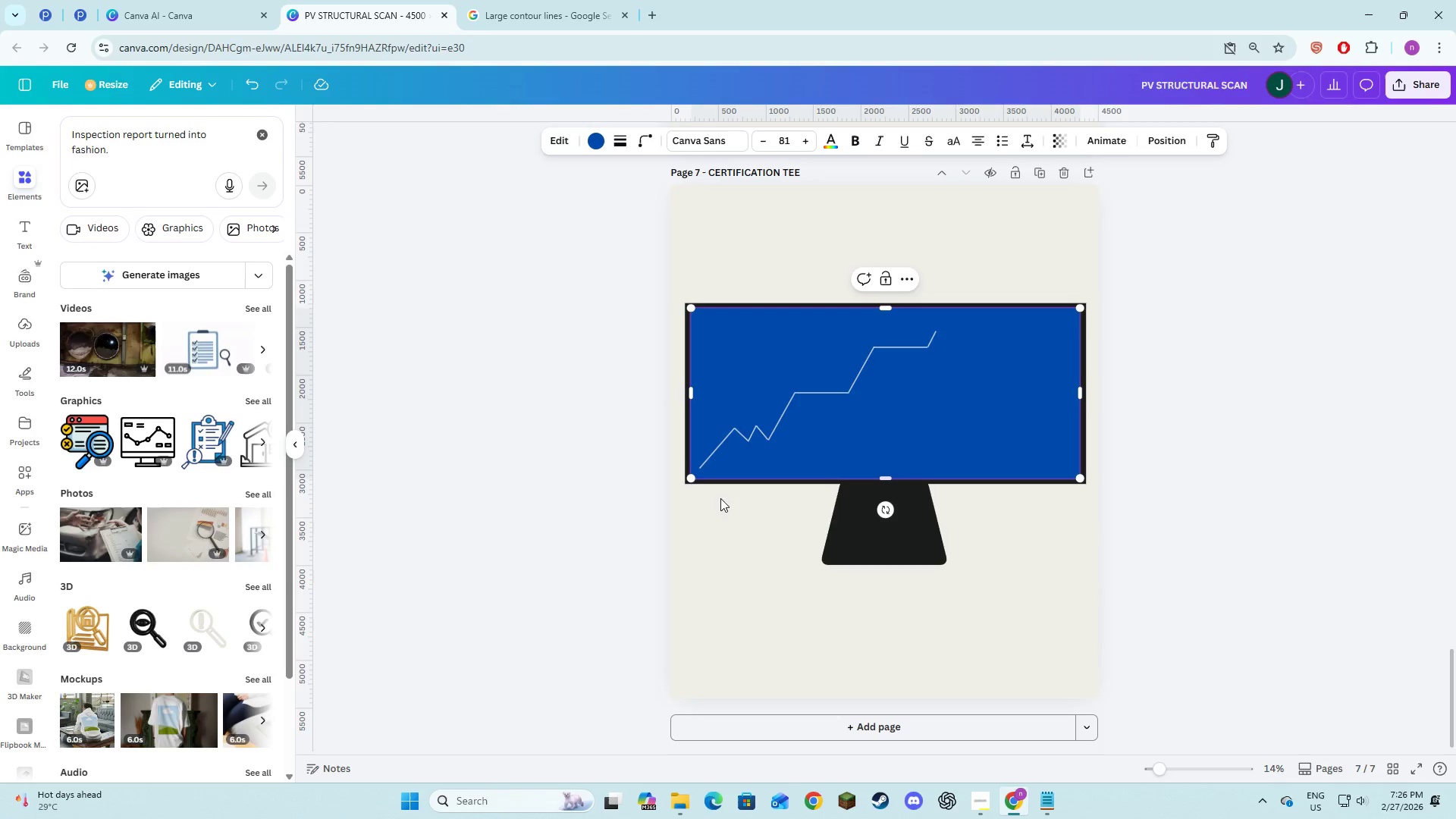 
left_click([668, 535])
 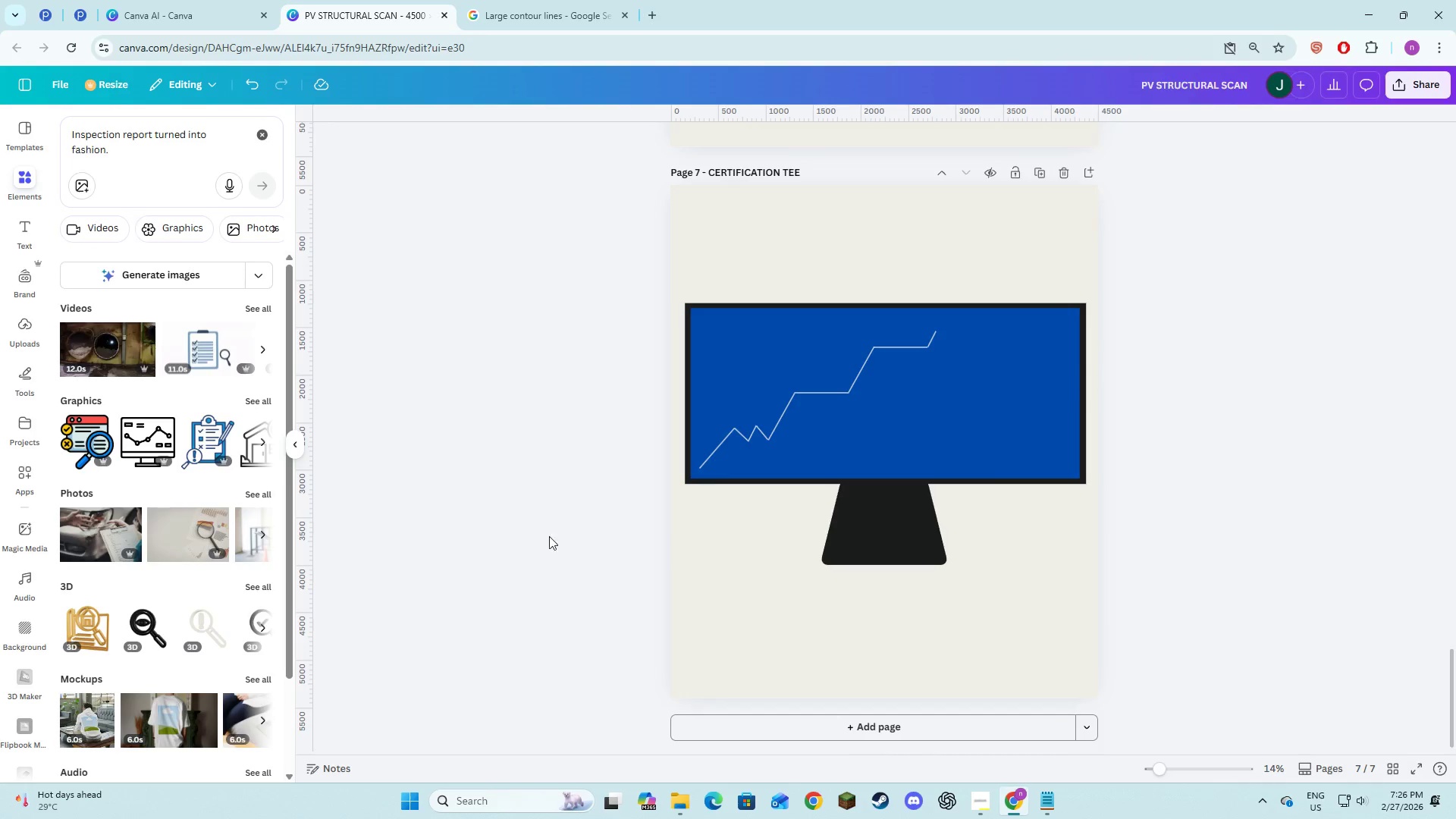 
key(Alt+AltLeft)
 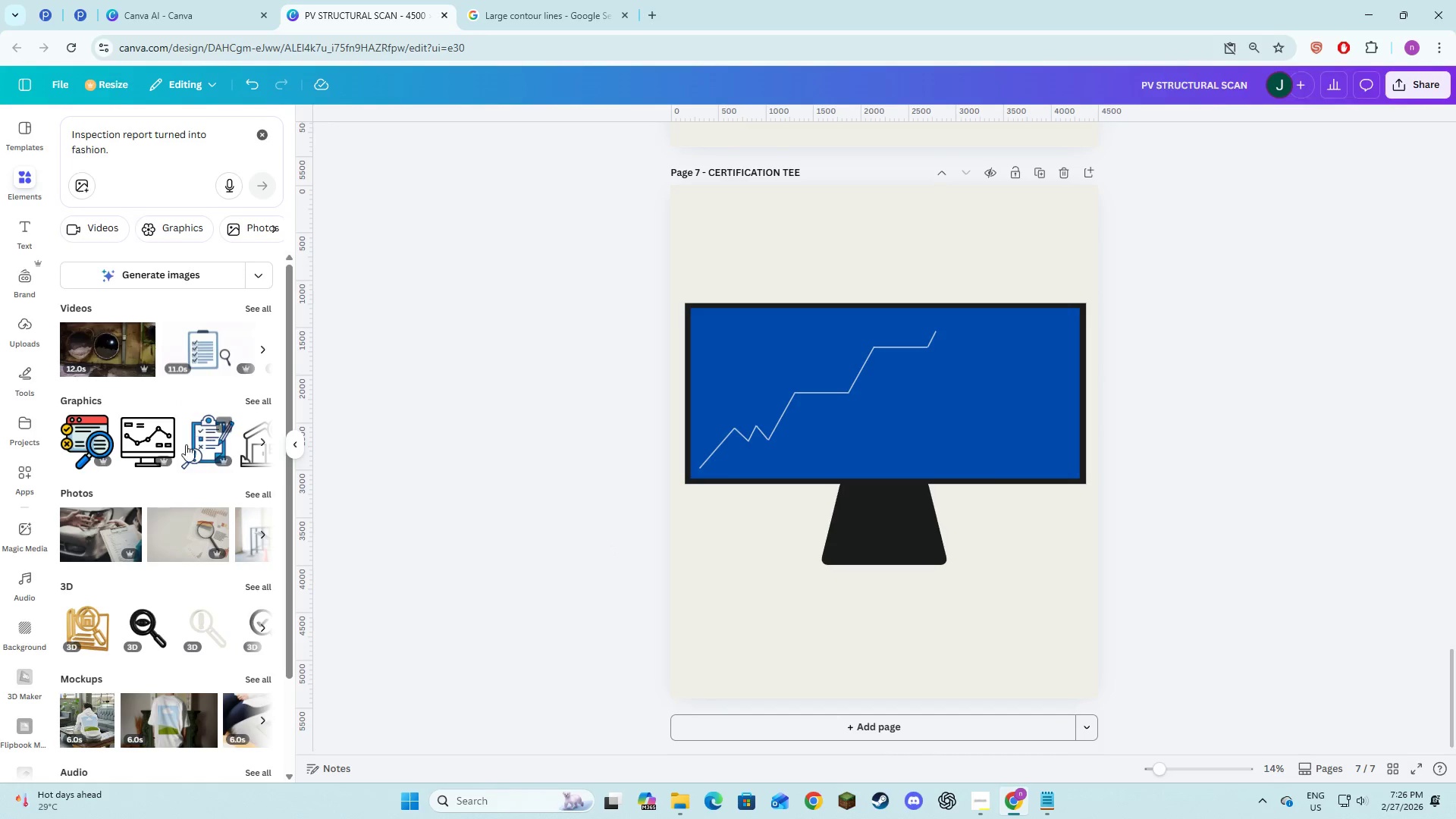 
wait(7.38)
 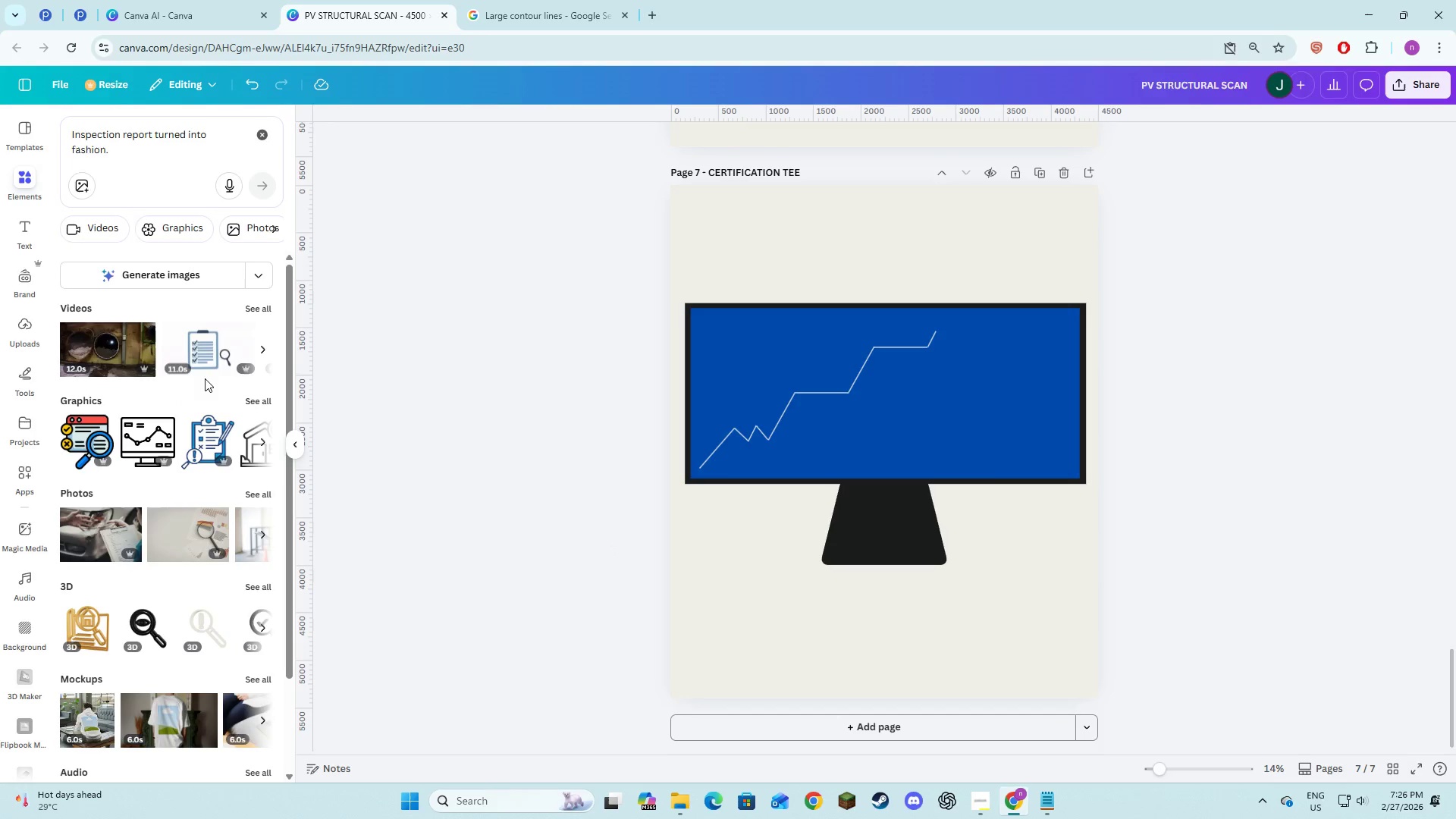 
left_click([20, 227])
 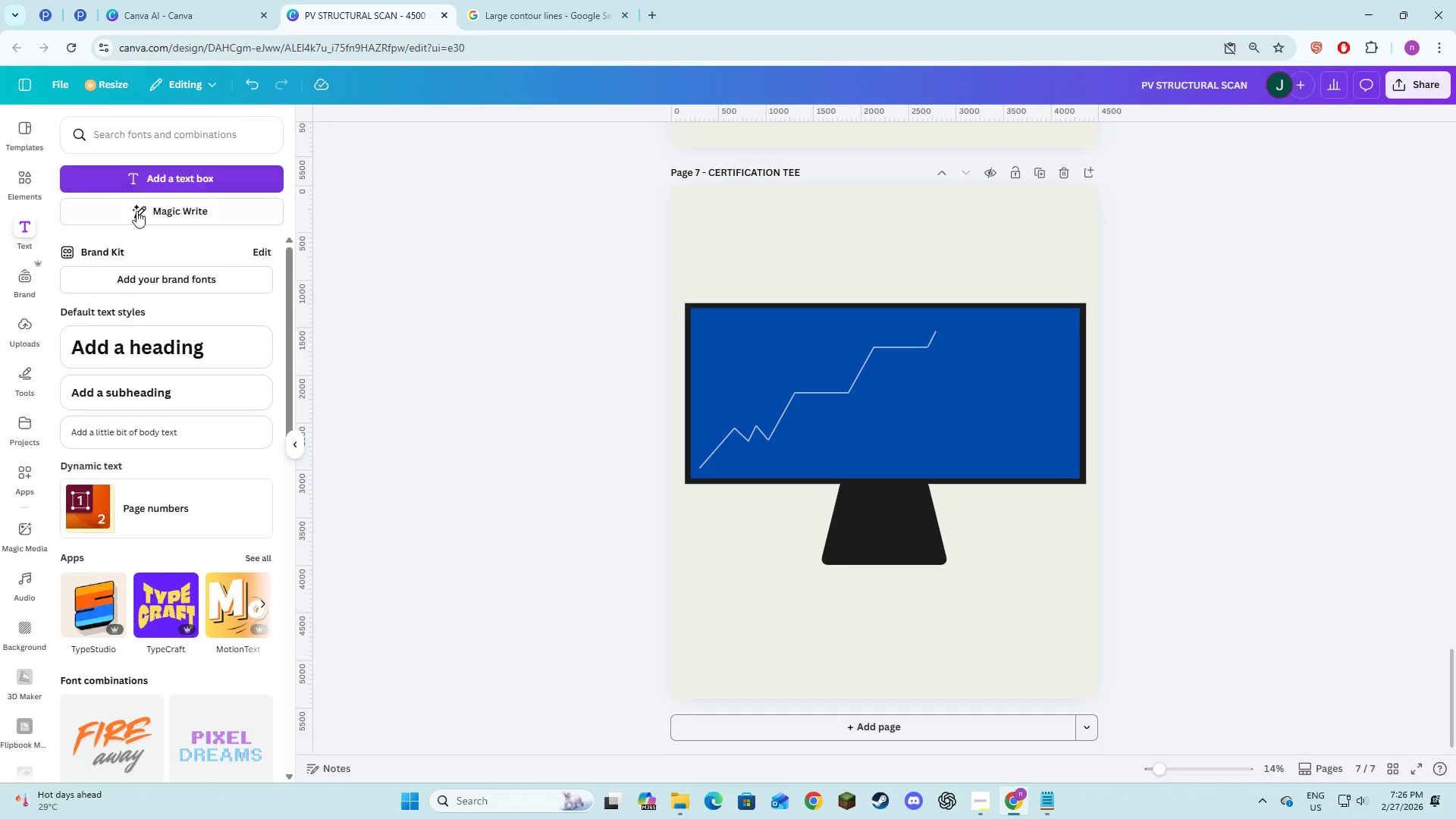 
left_click([26, 187])
 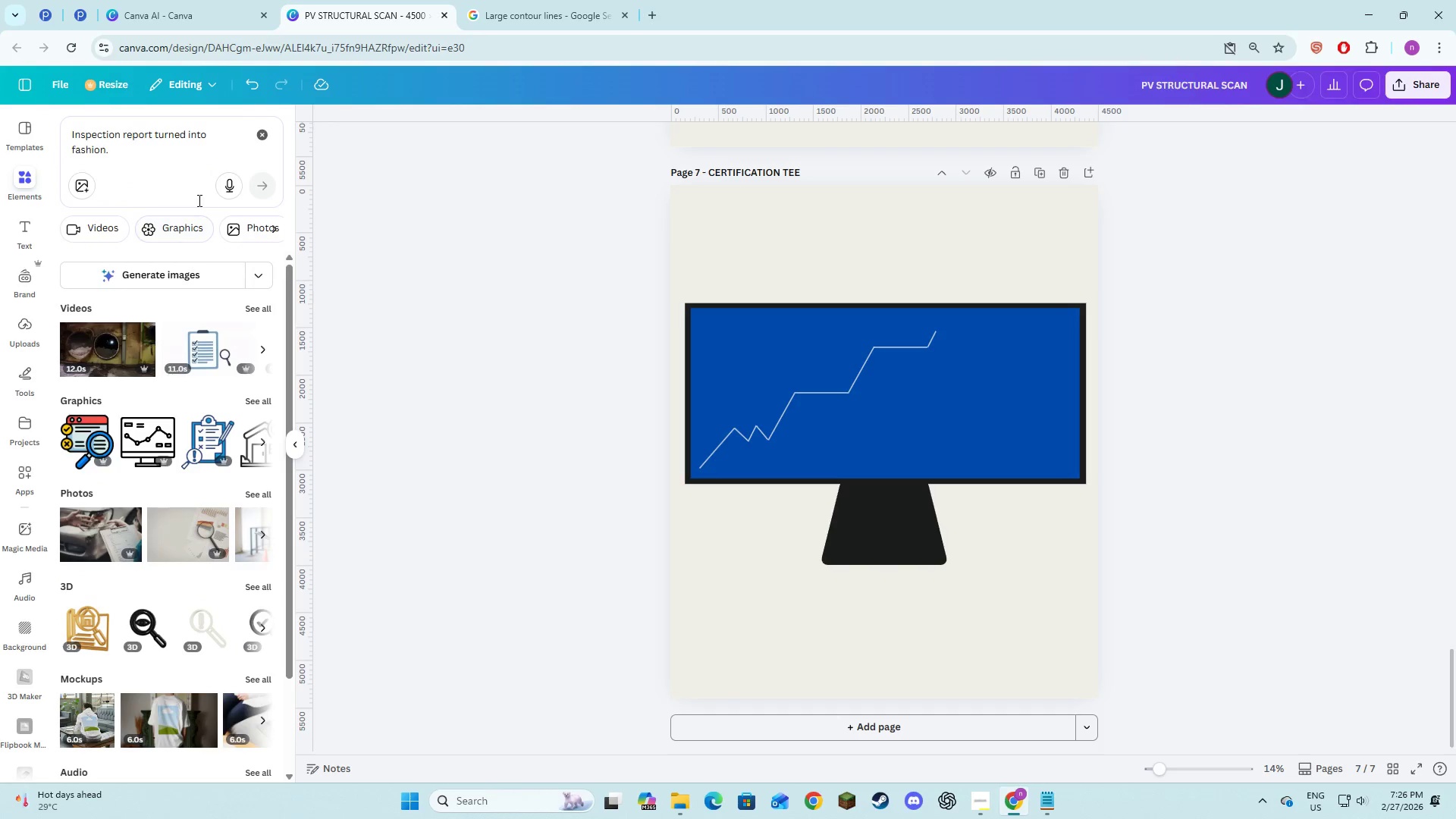 
left_click([241, 136])
 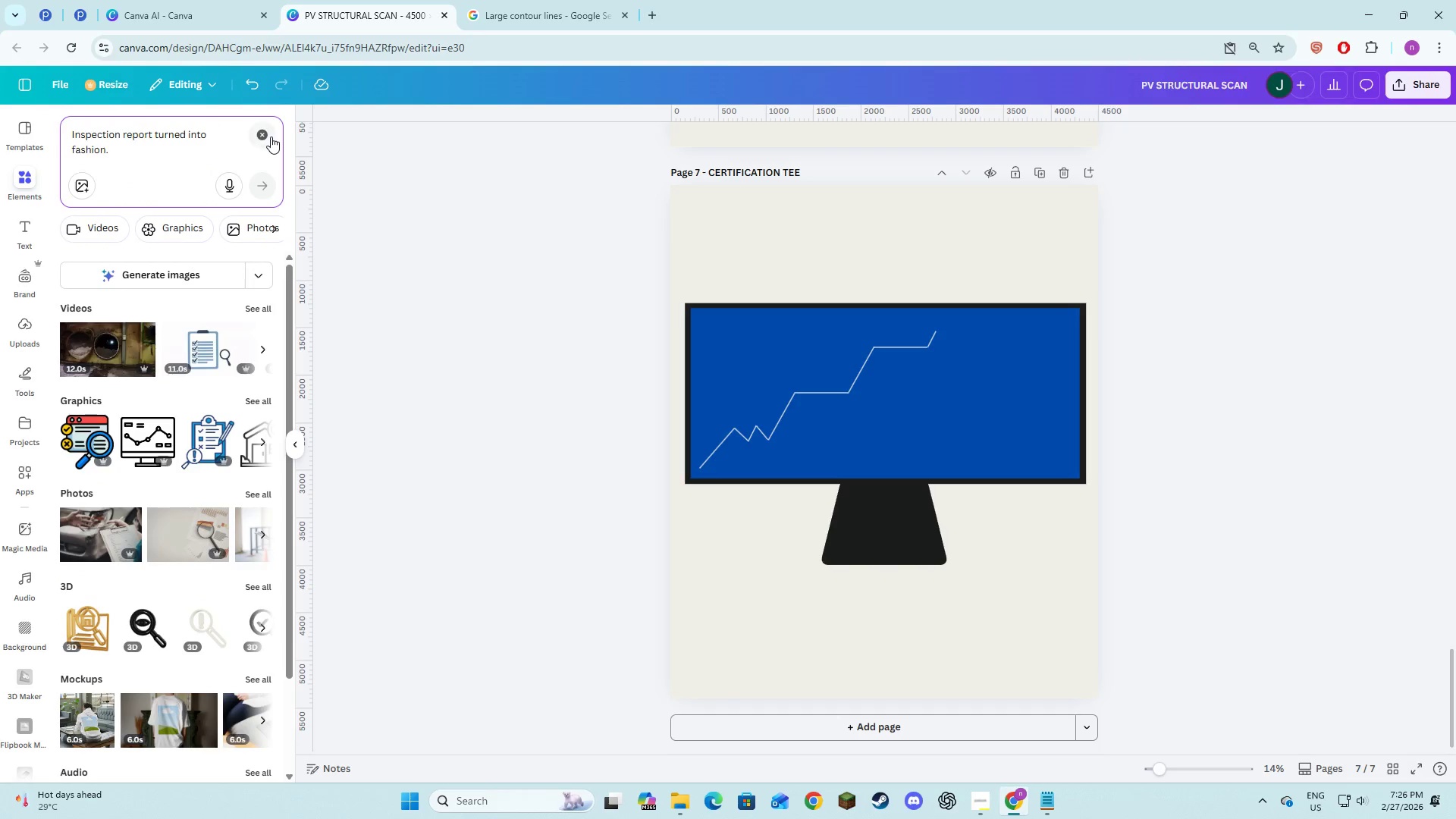 
left_click([271, 136])
 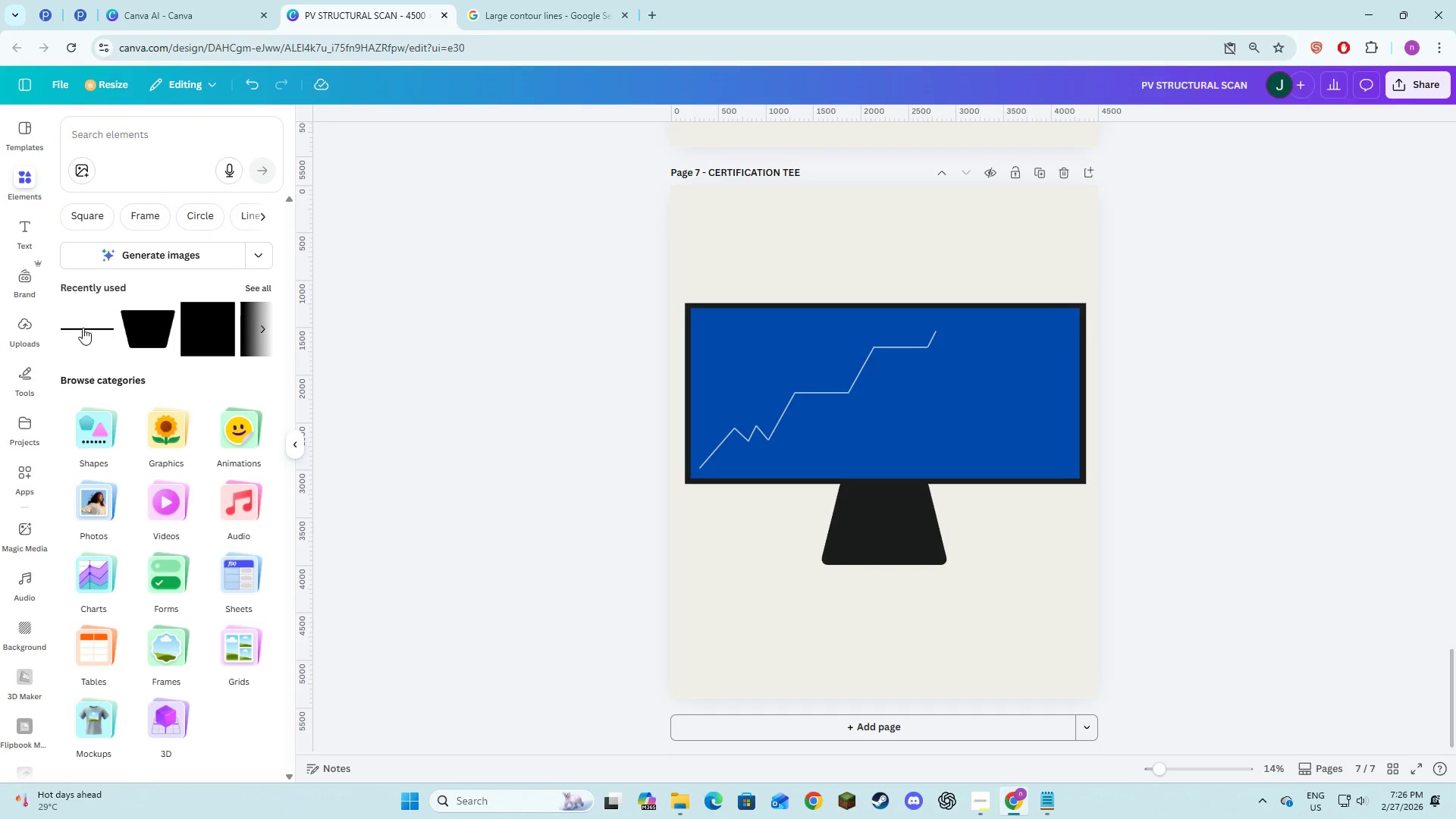 
left_click([99, 218])
 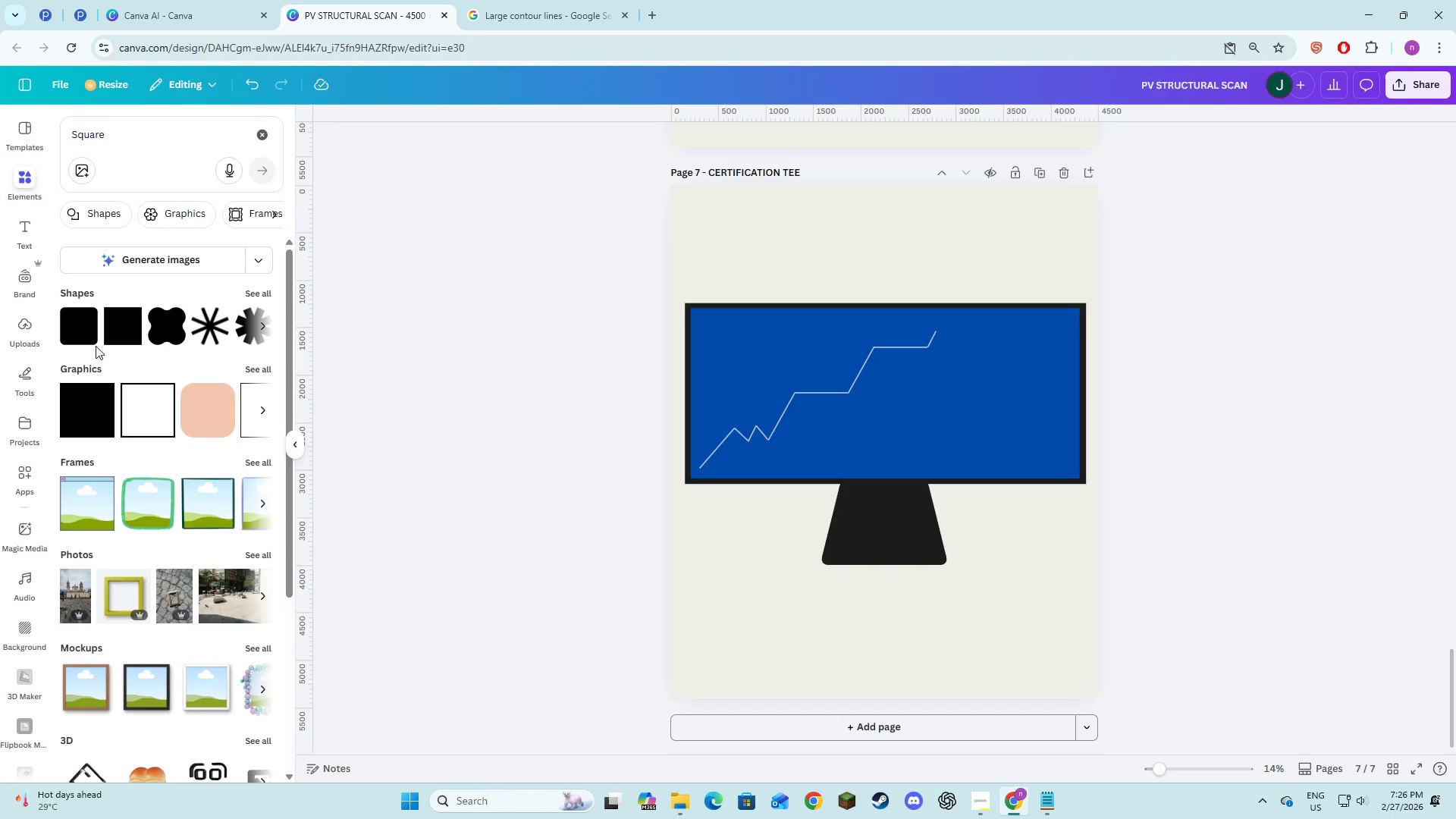 
left_click([106, 333])
 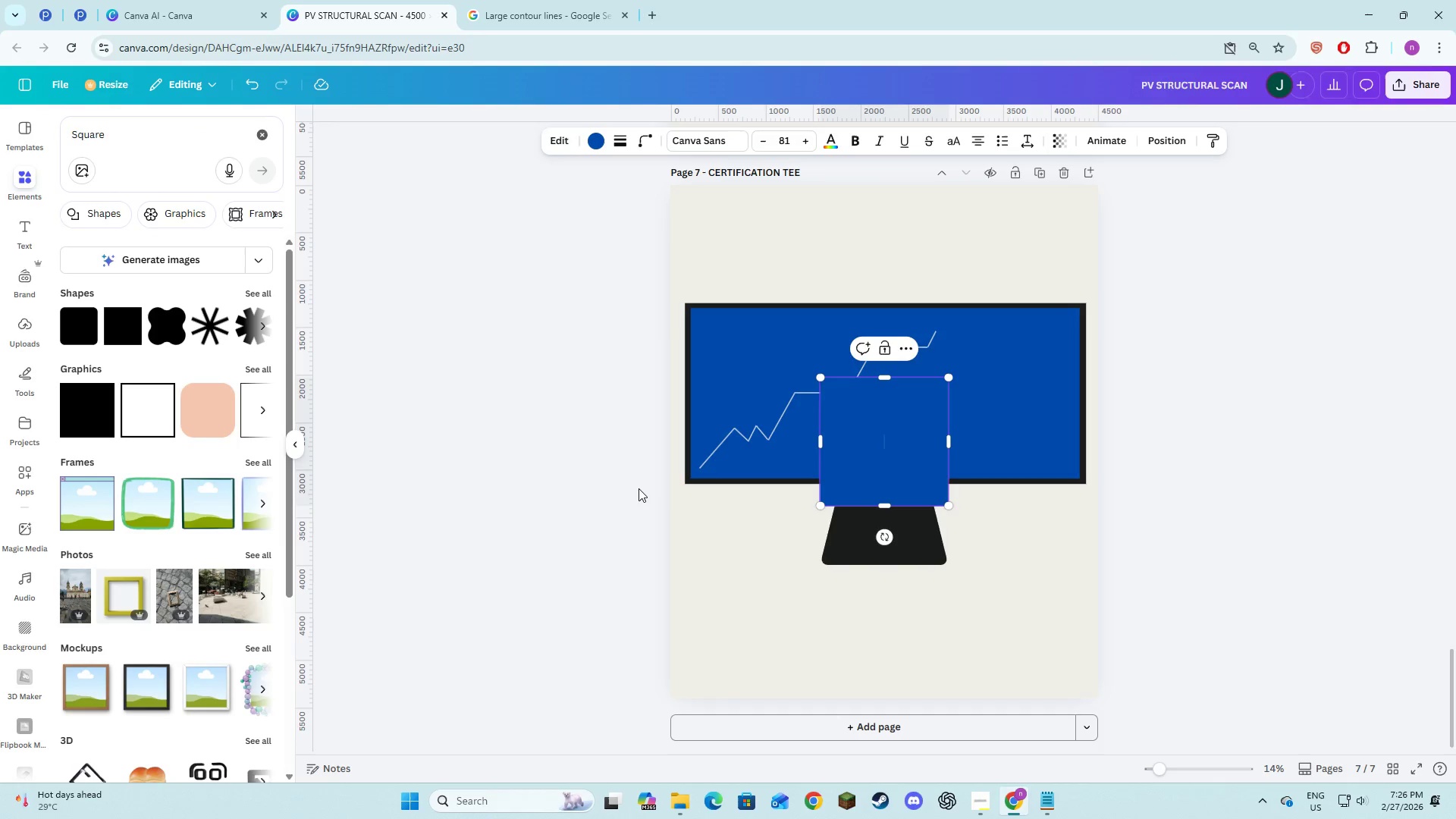 
left_click([655, 521])
 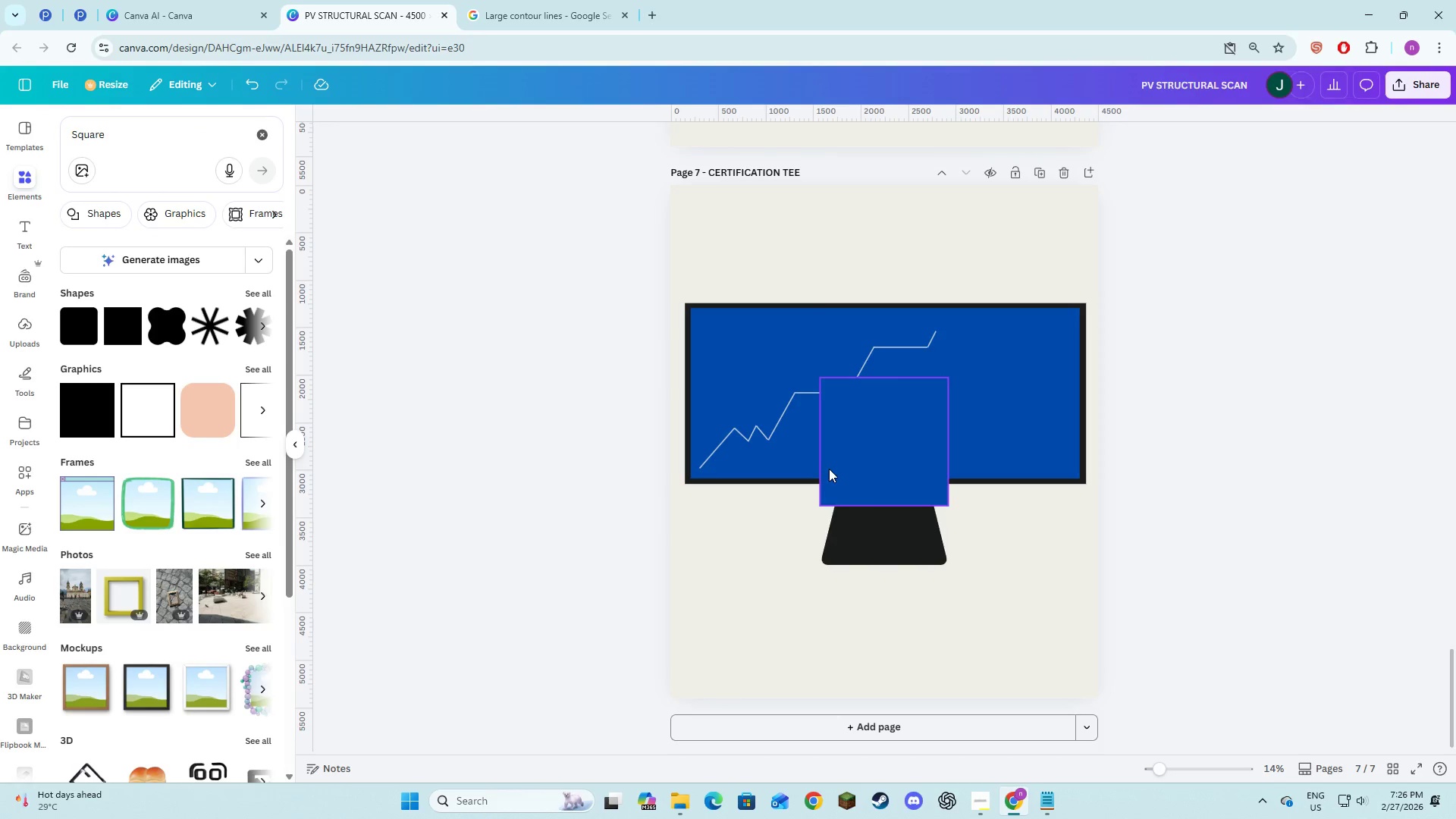 
left_click([830, 469])
 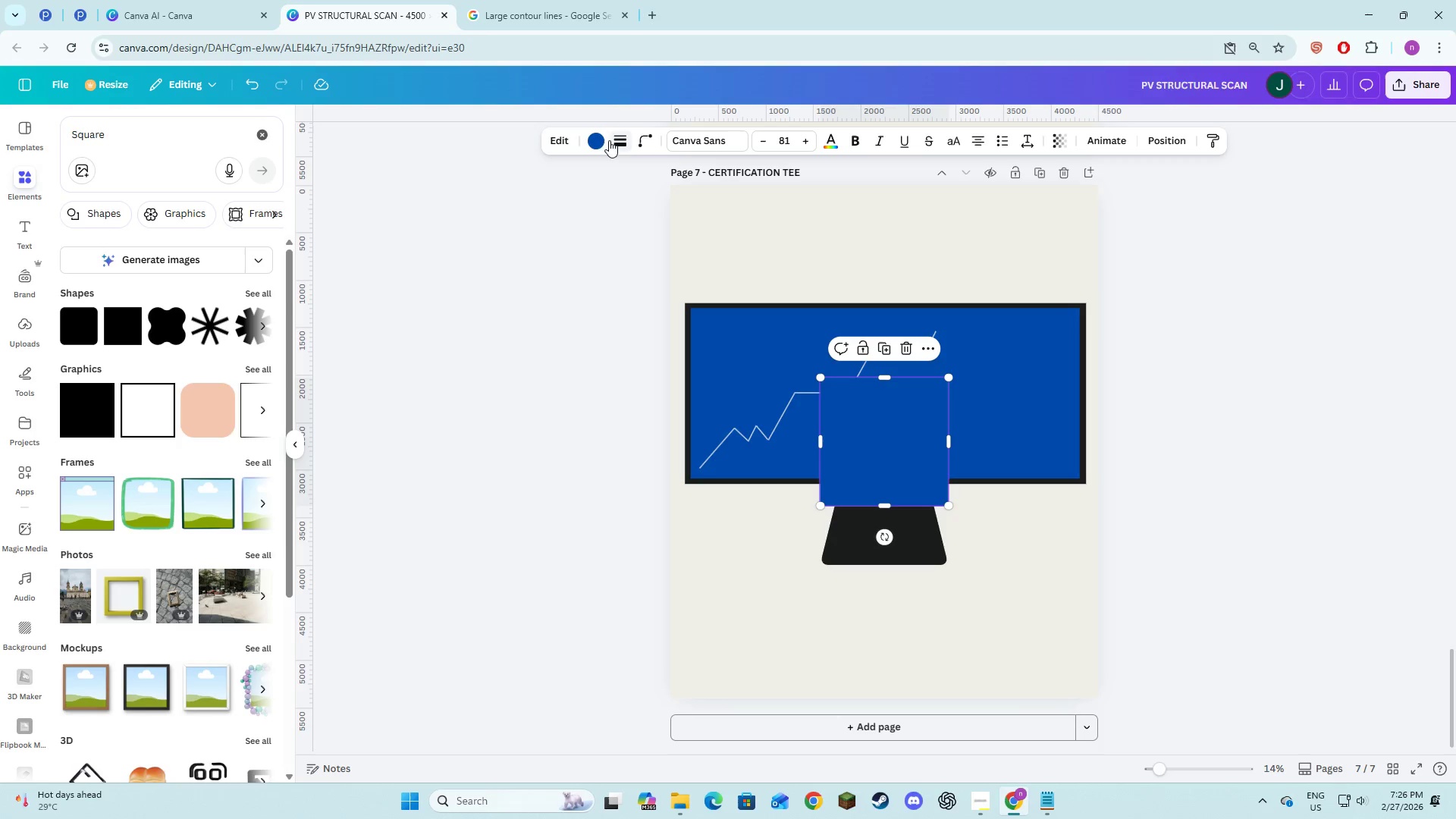 
left_click([605, 140])
 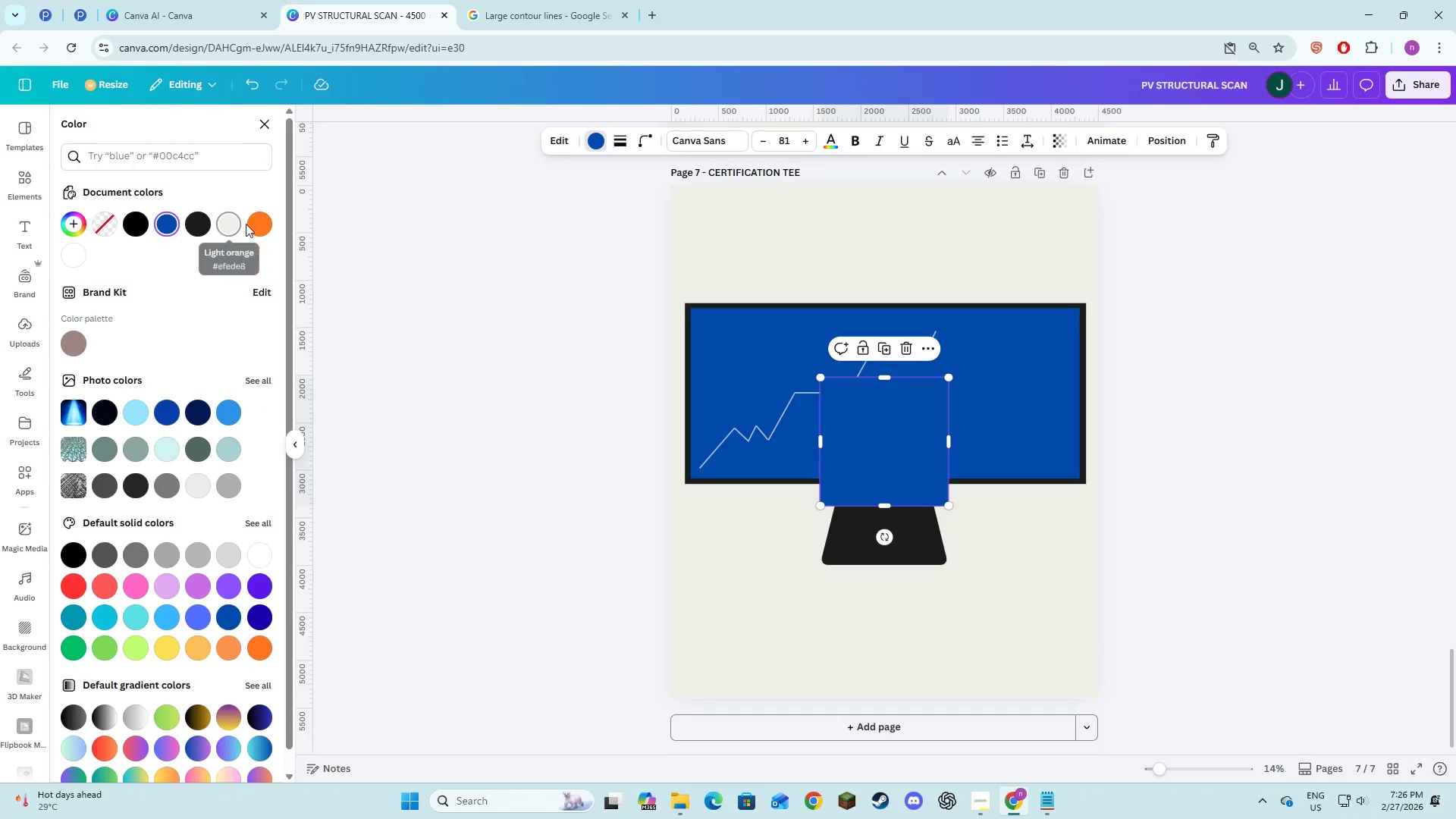 
left_click([258, 224])
 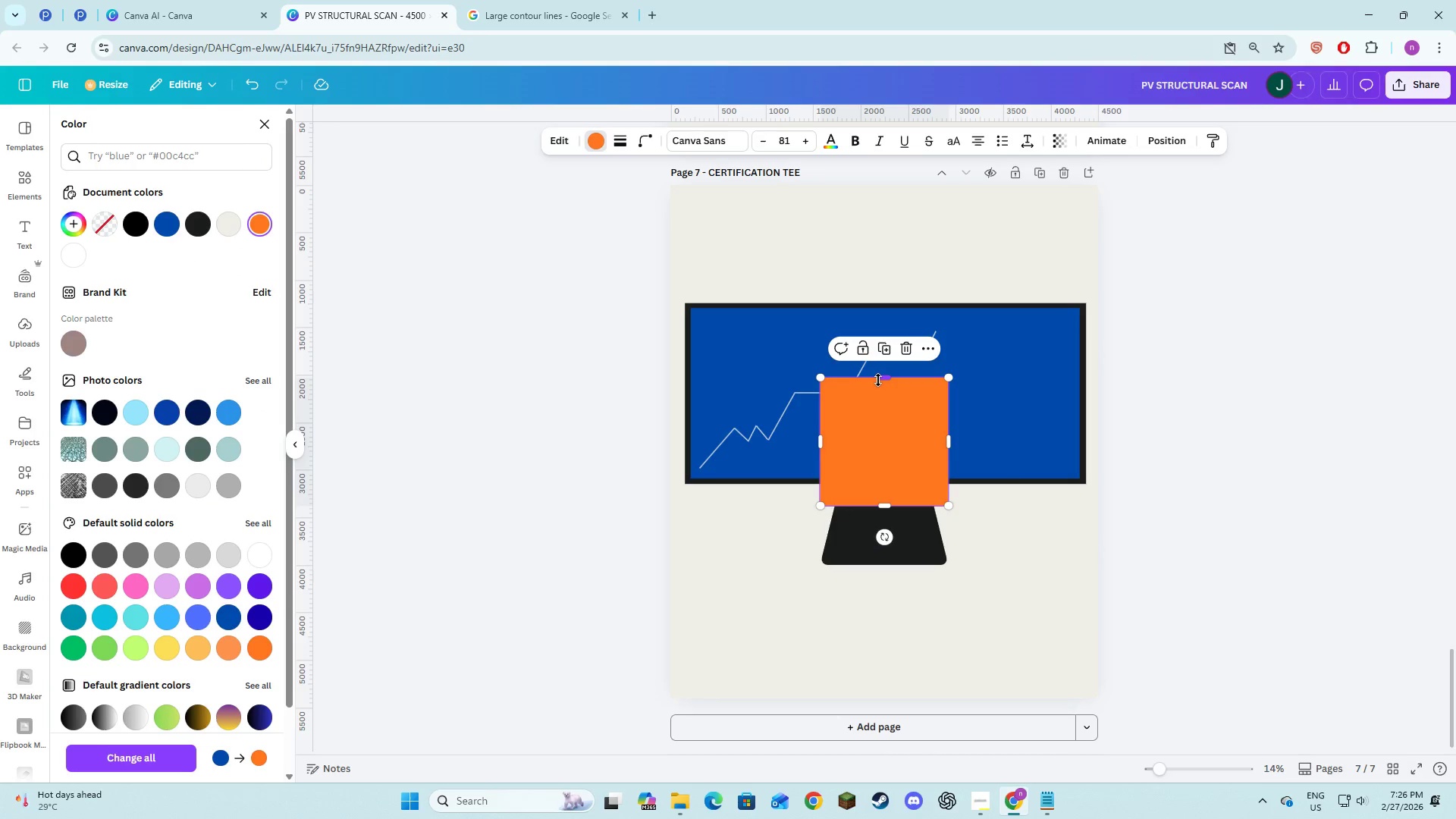 
left_click_drag(start_coordinate=[878, 380], to_coordinate=[877, 497])
 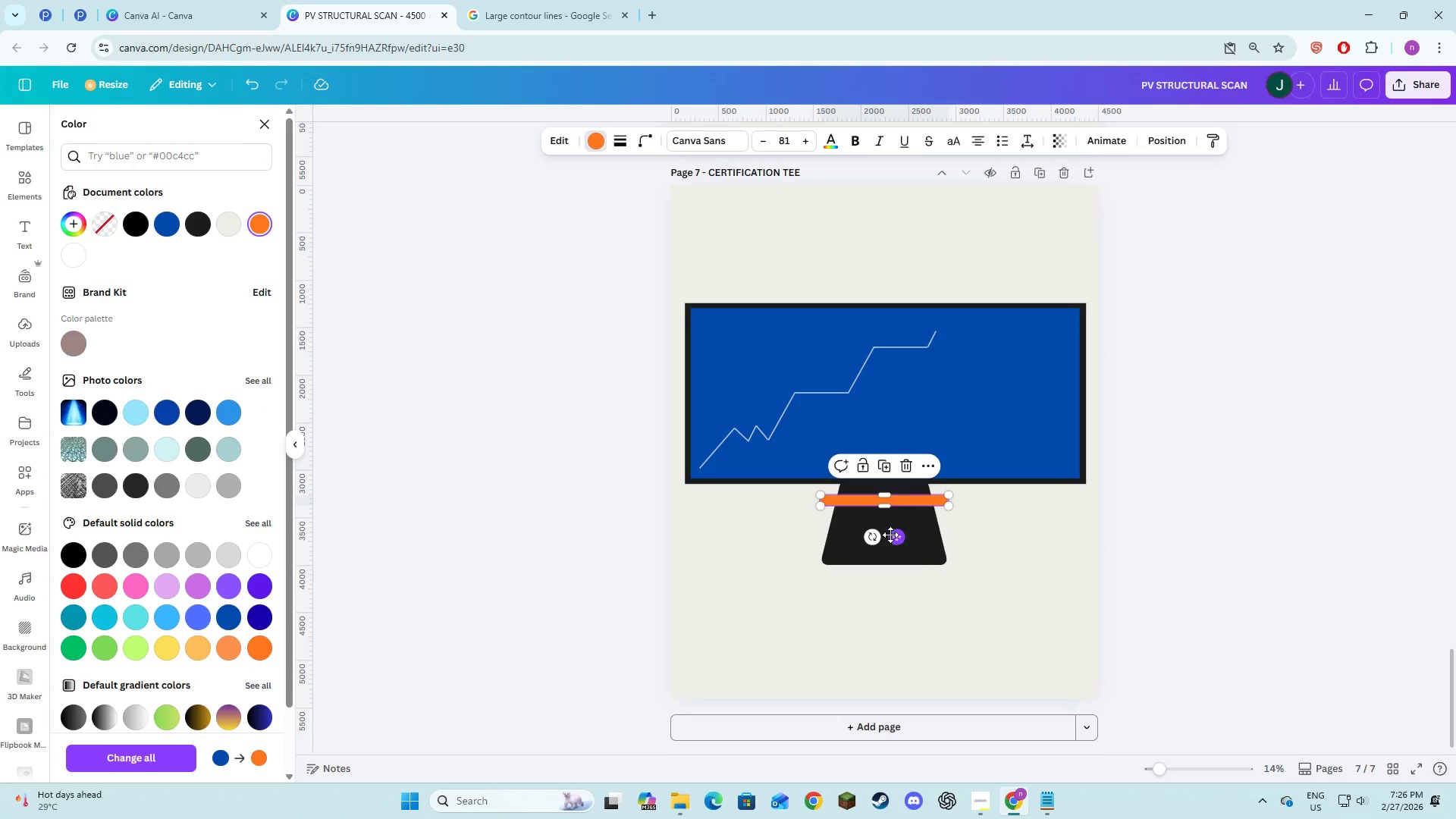 
left_click_drag(start_coordinate=[890, 535], to_coordinate=[1014, 397])
 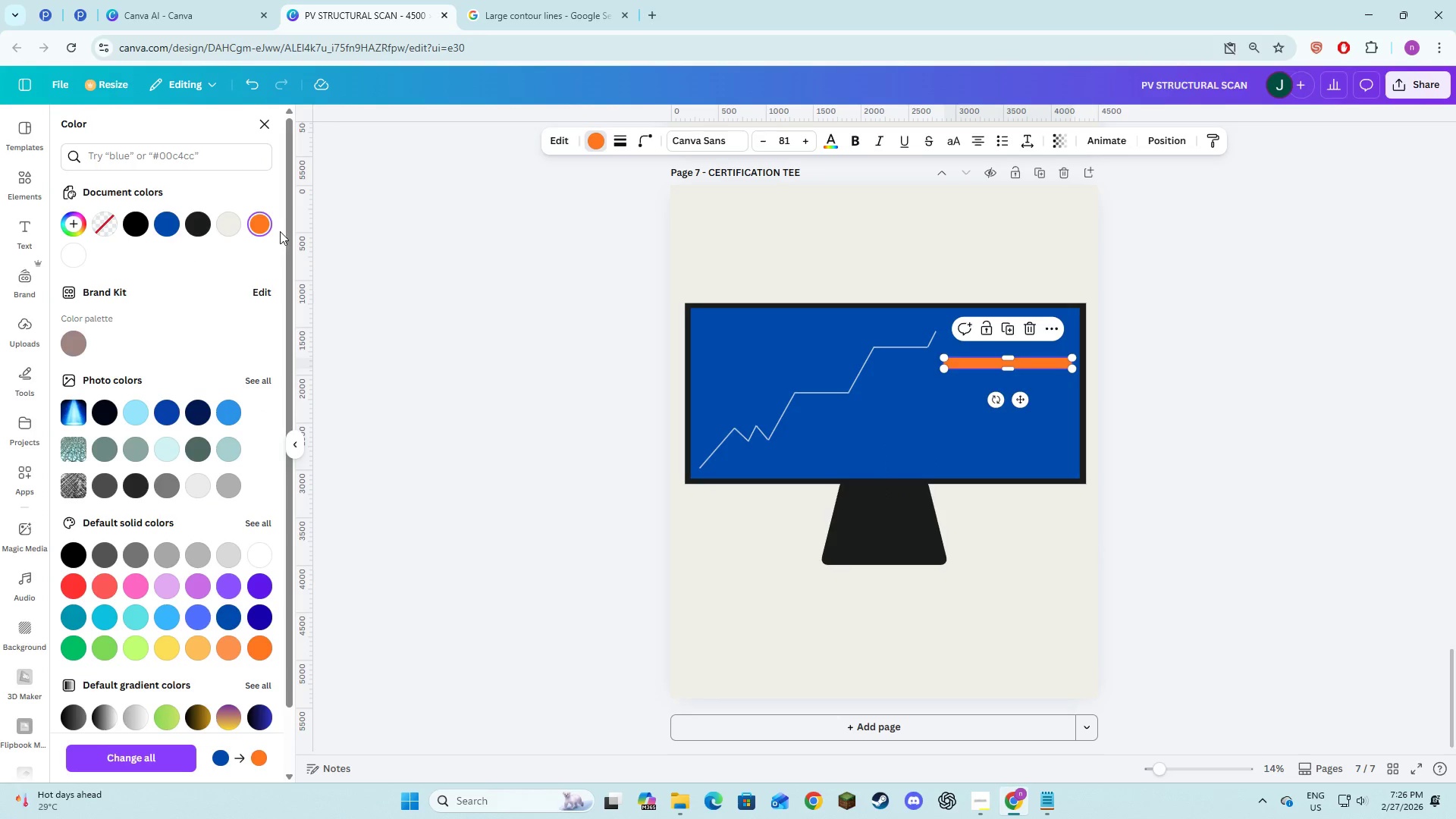 
left_click([232, 230])
 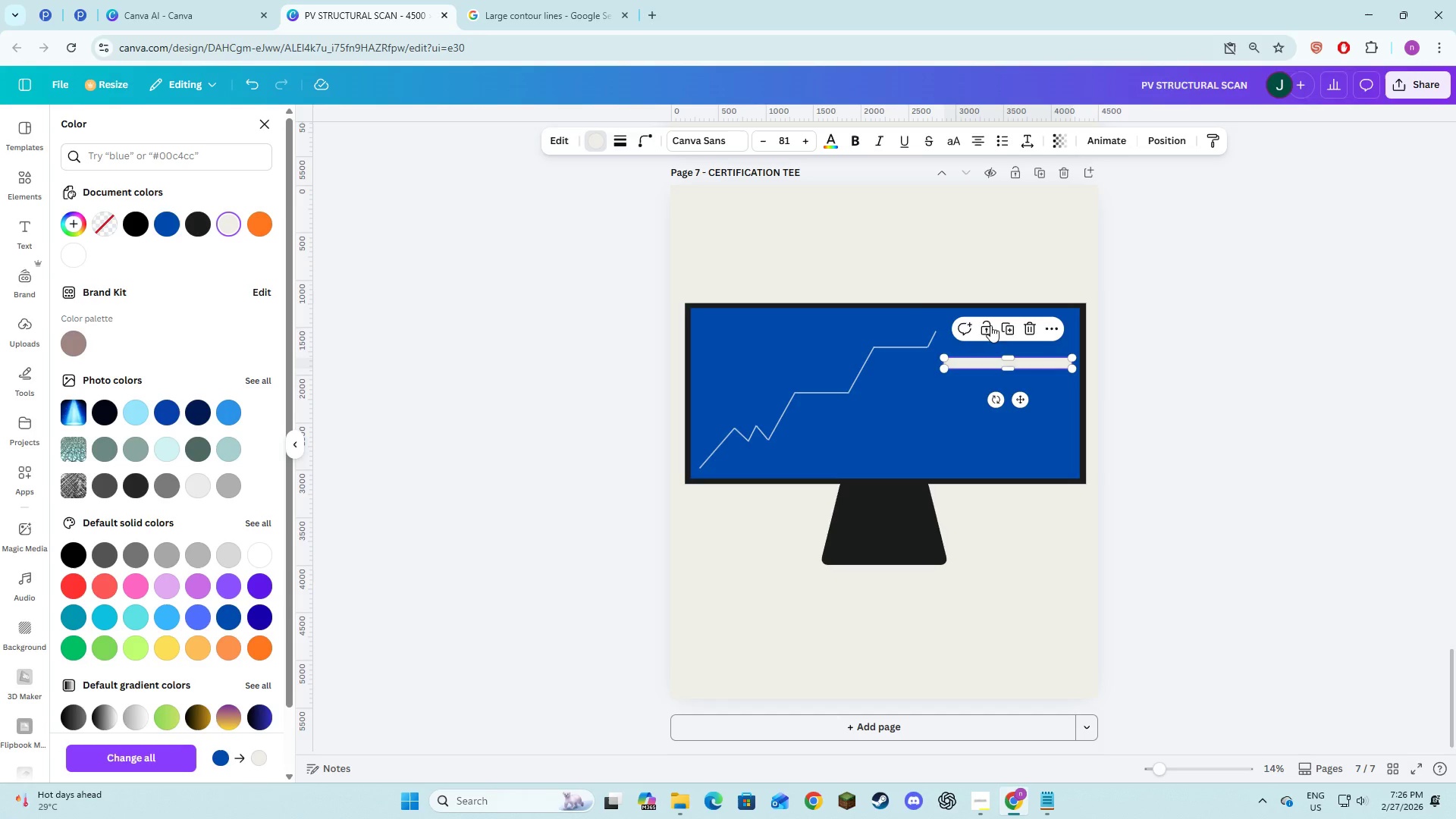 
left_click([1008, 328])
 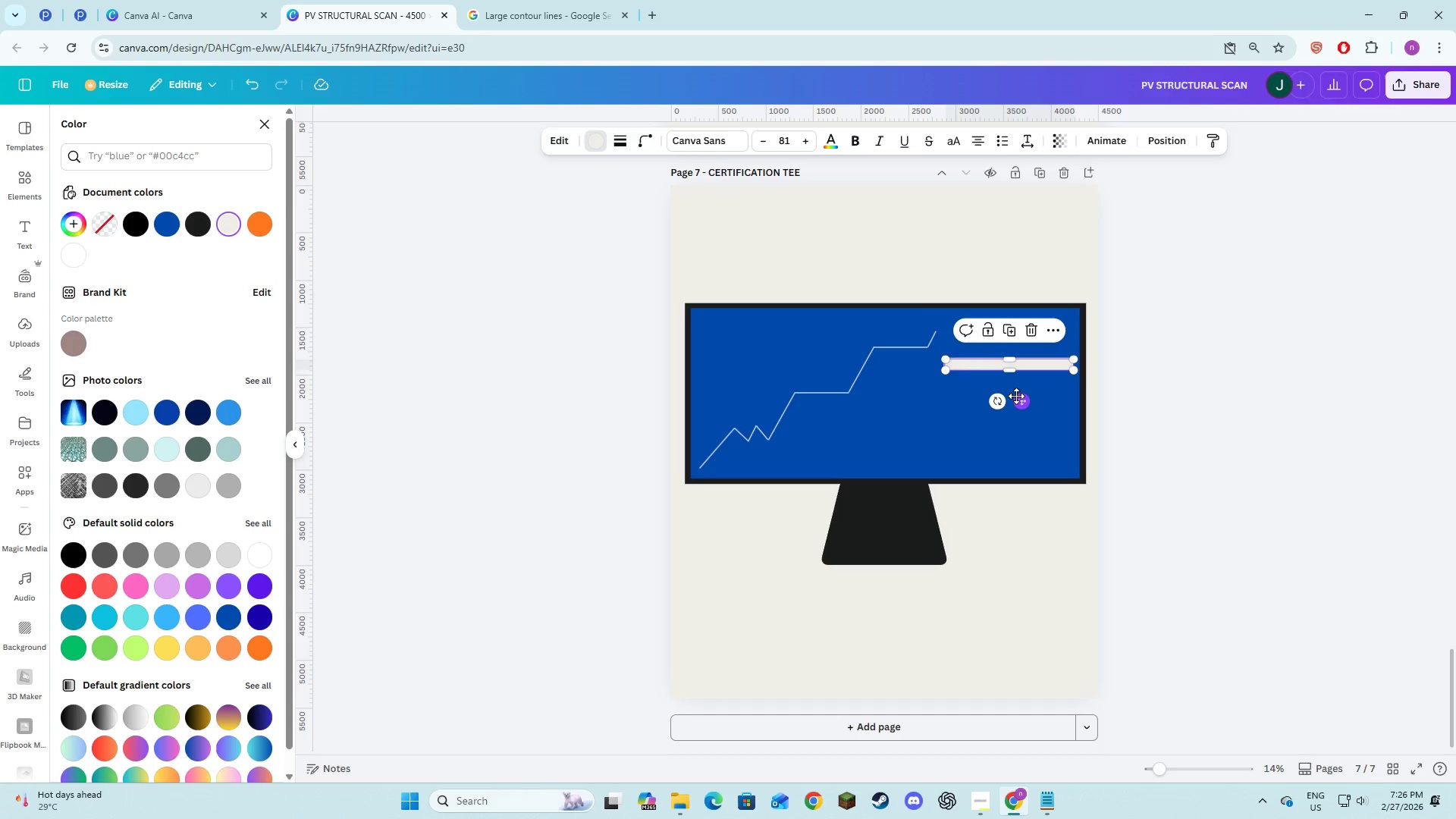 
left_click_drag(start_coordinate=[1018, 396], to_coordinate=[1018, 410])
 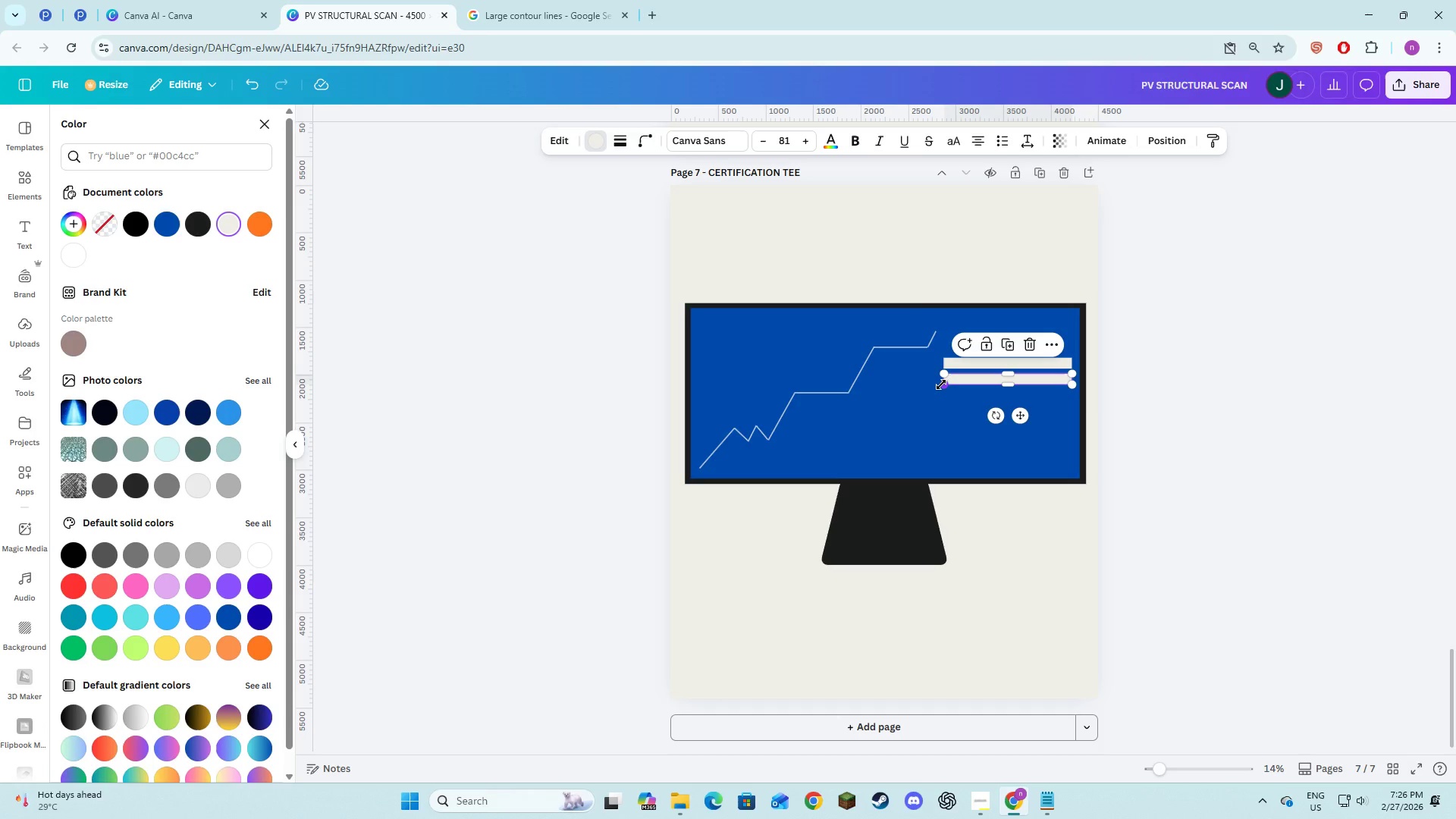 
left_click_drag(start_coordinate=[942, 384], to_coordinate=[962, 383])
 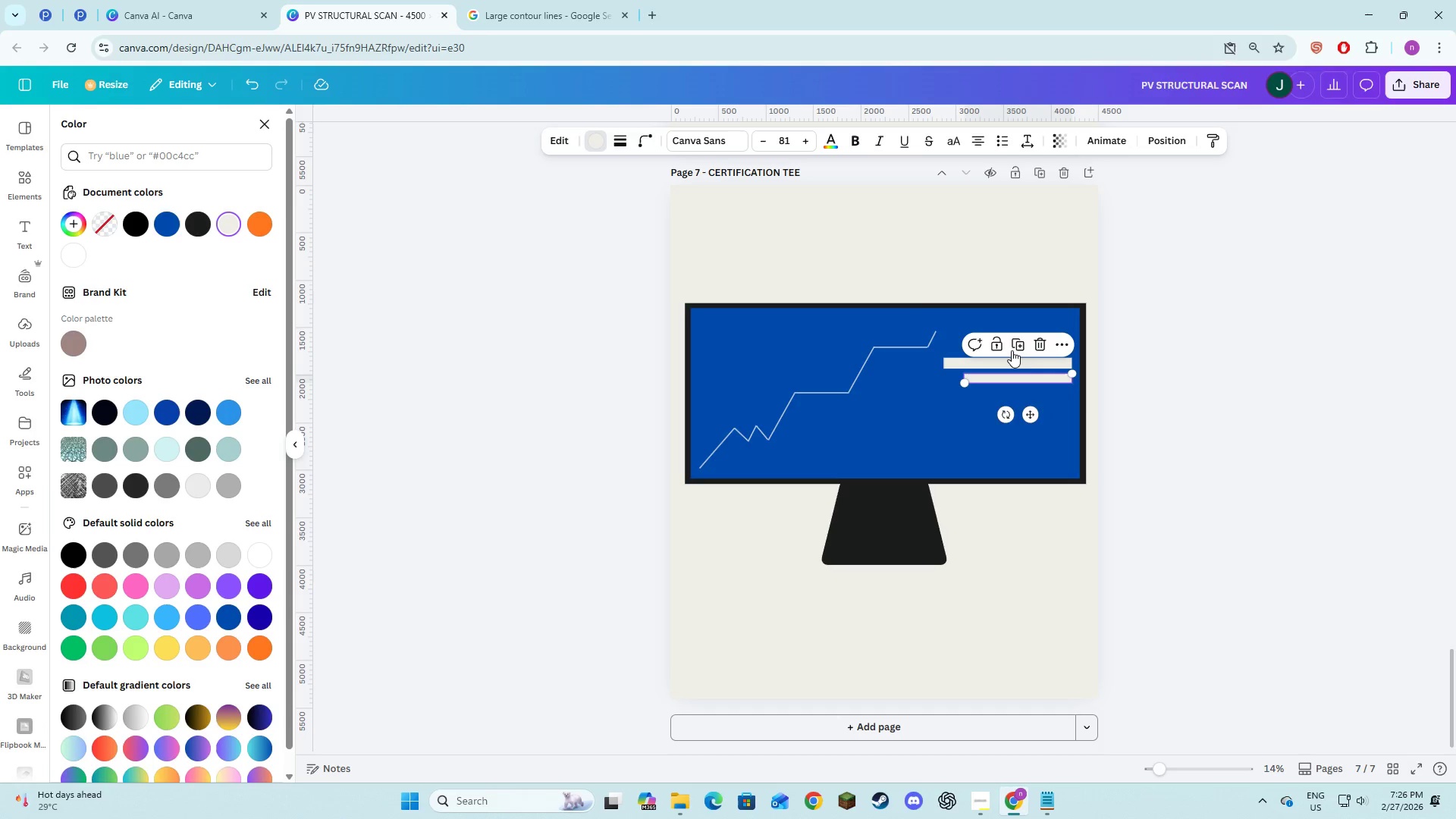 
left_click([1012, 344])
 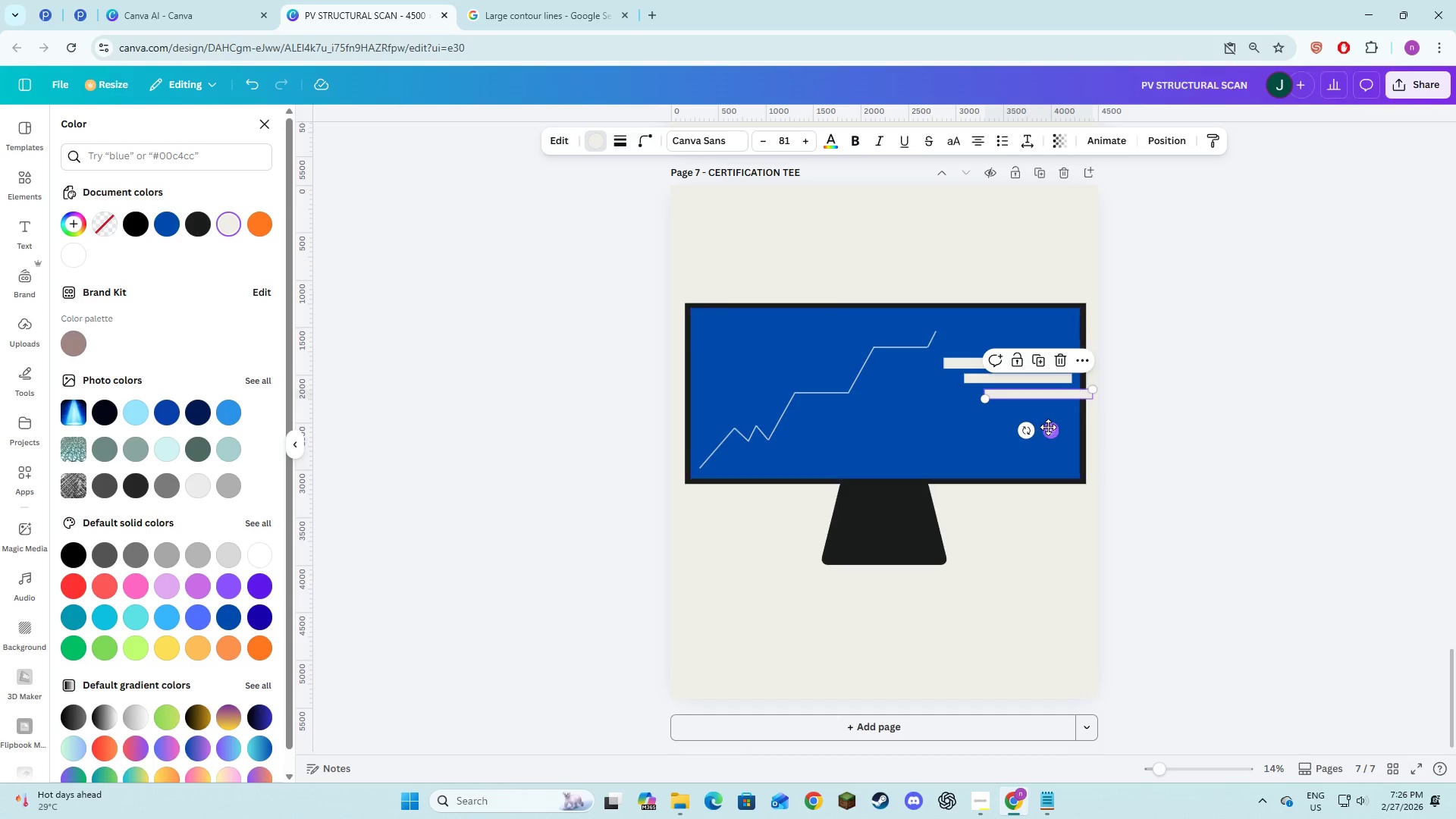 
left_click_drag(start_coordinate=[1050, 428], to_coordinate=[1027, 427])
 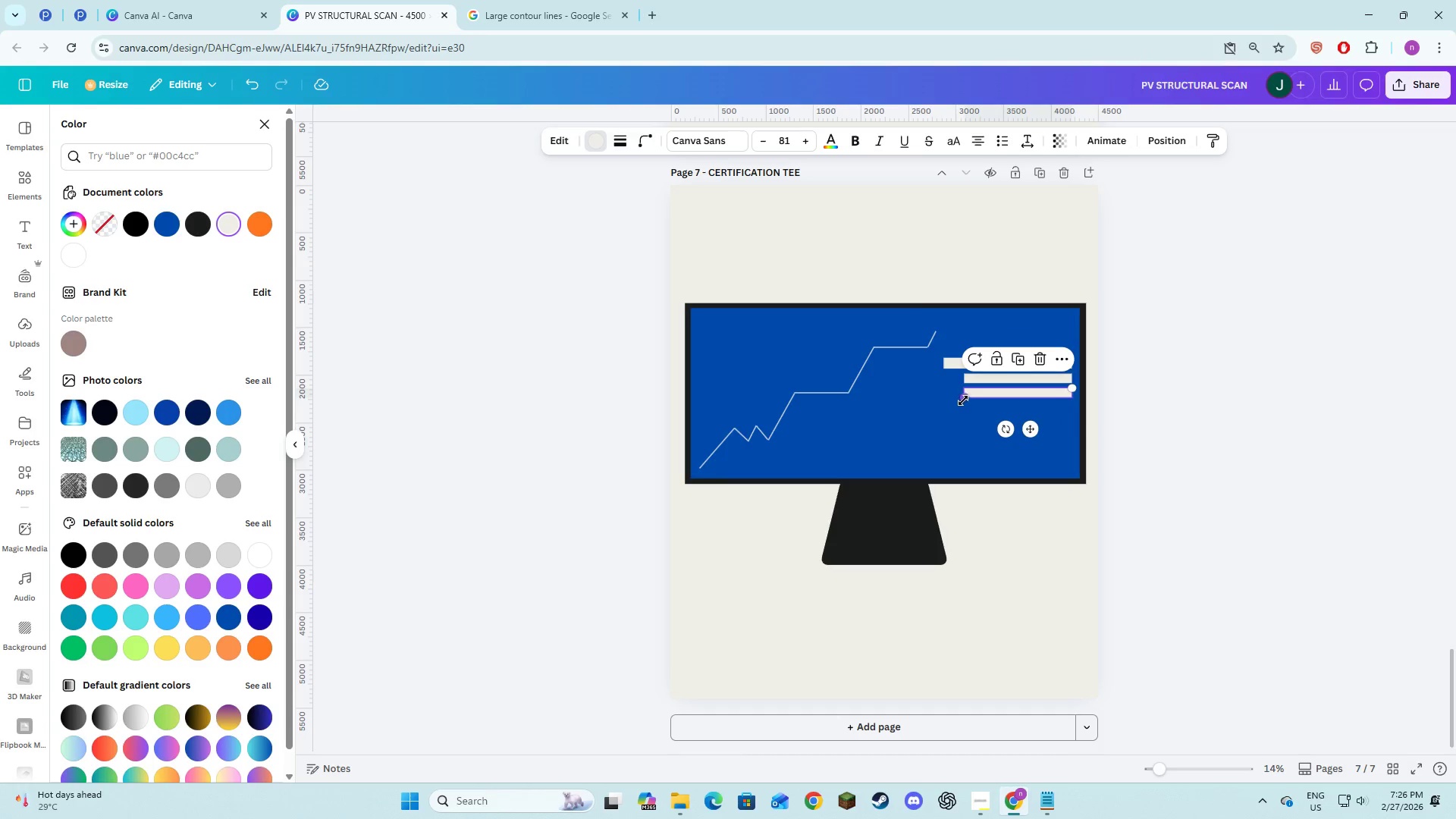 
left_click_drag(start_coordinate=[961, 399], to_coordinate=[940, 398])
 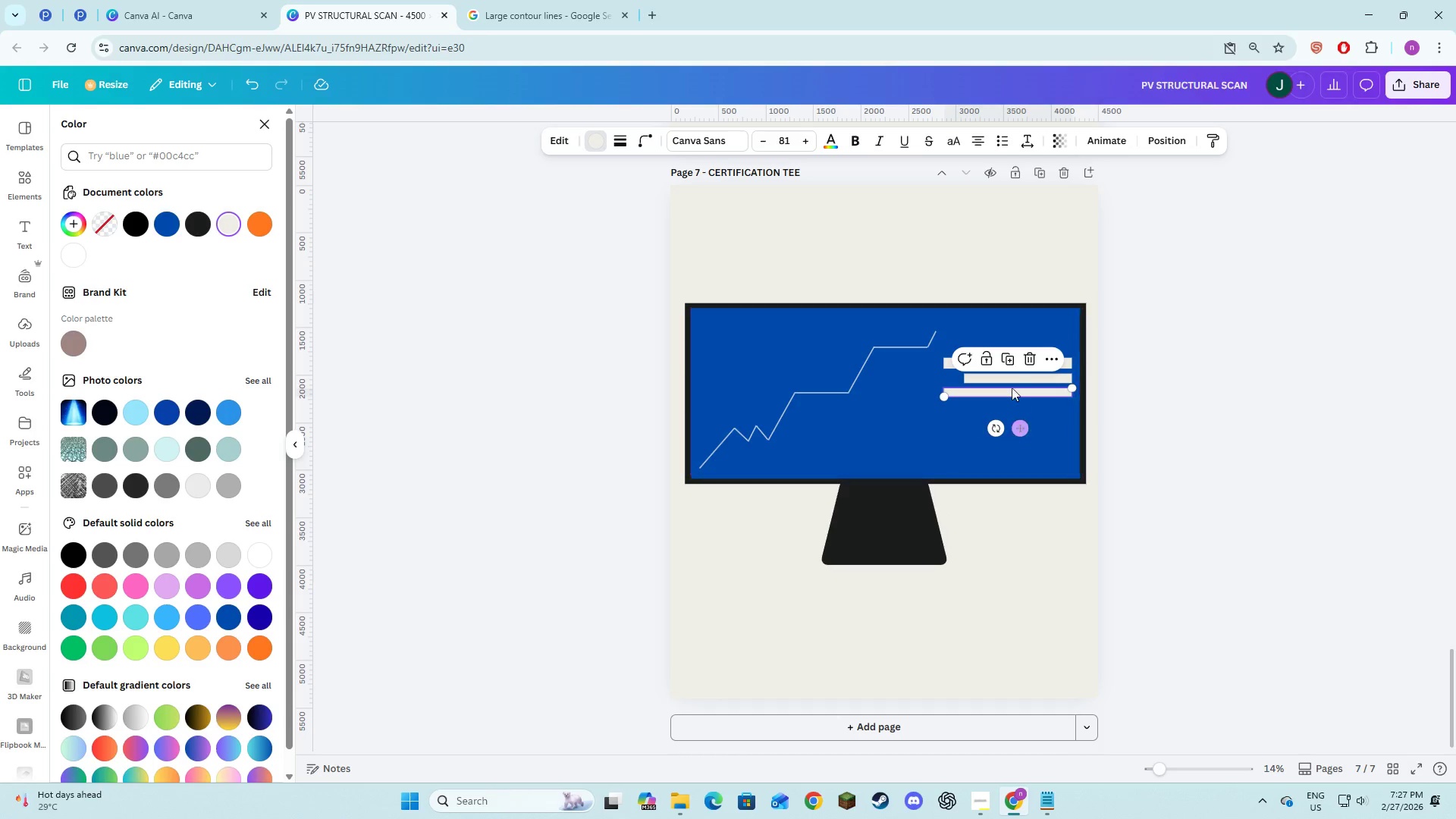 
left_click([1009, 366])
 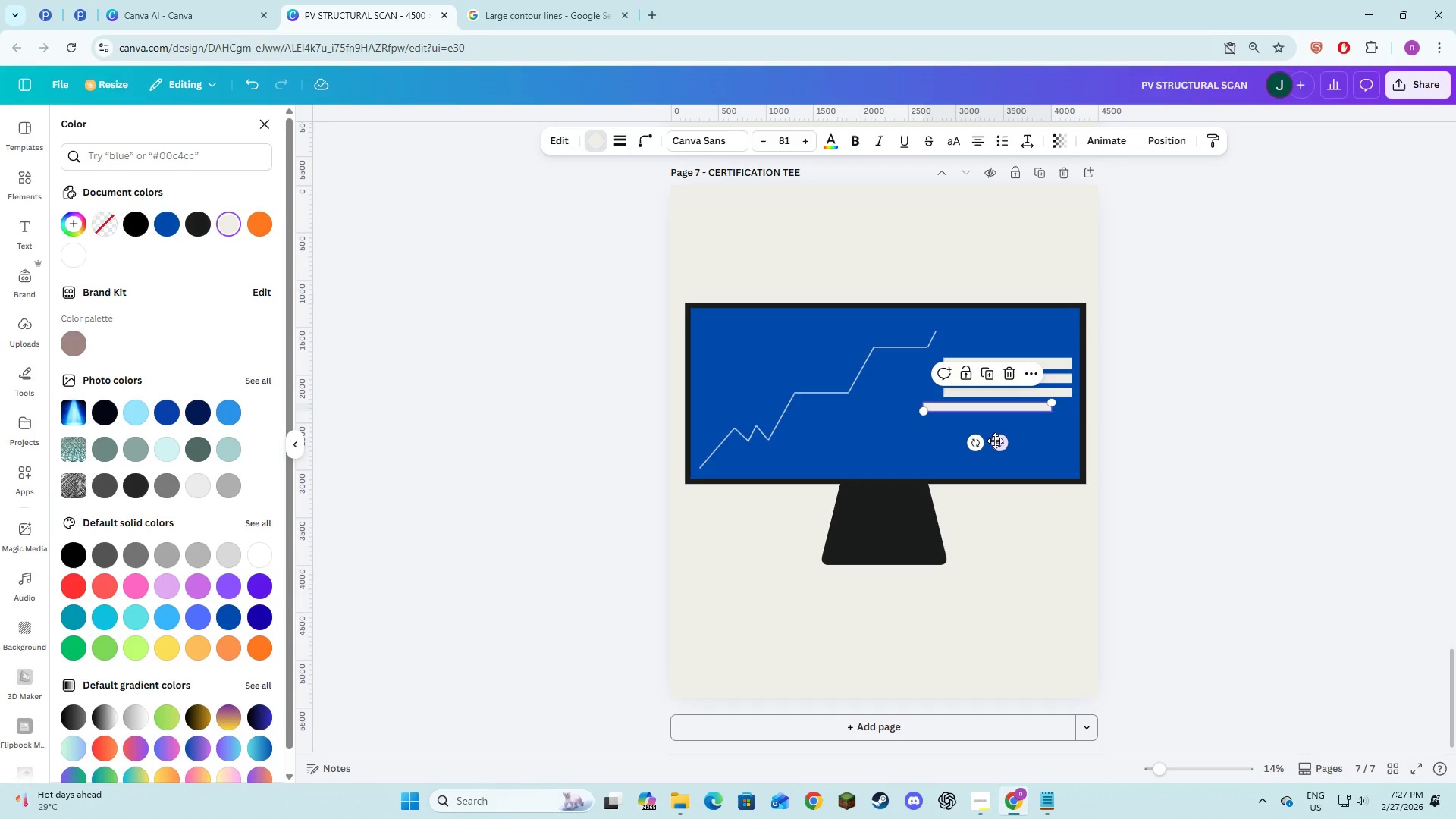 
left_click_drag(start_coordinate=[996, 441], to_coordinate=[1013, 442])
 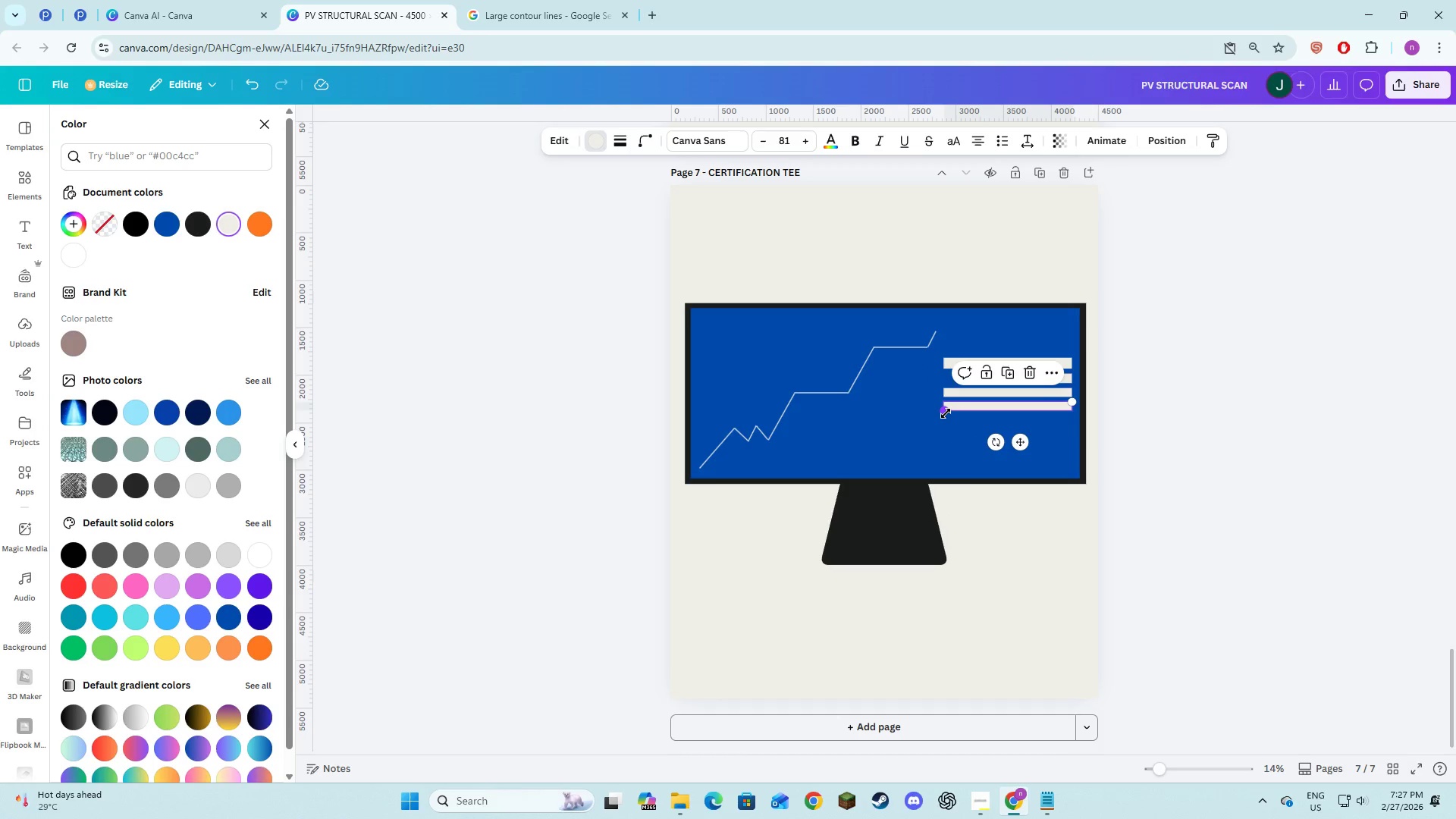 
left_click_drag(start_coordinate=[946, 413], to_coordinate=[1020, 410])
 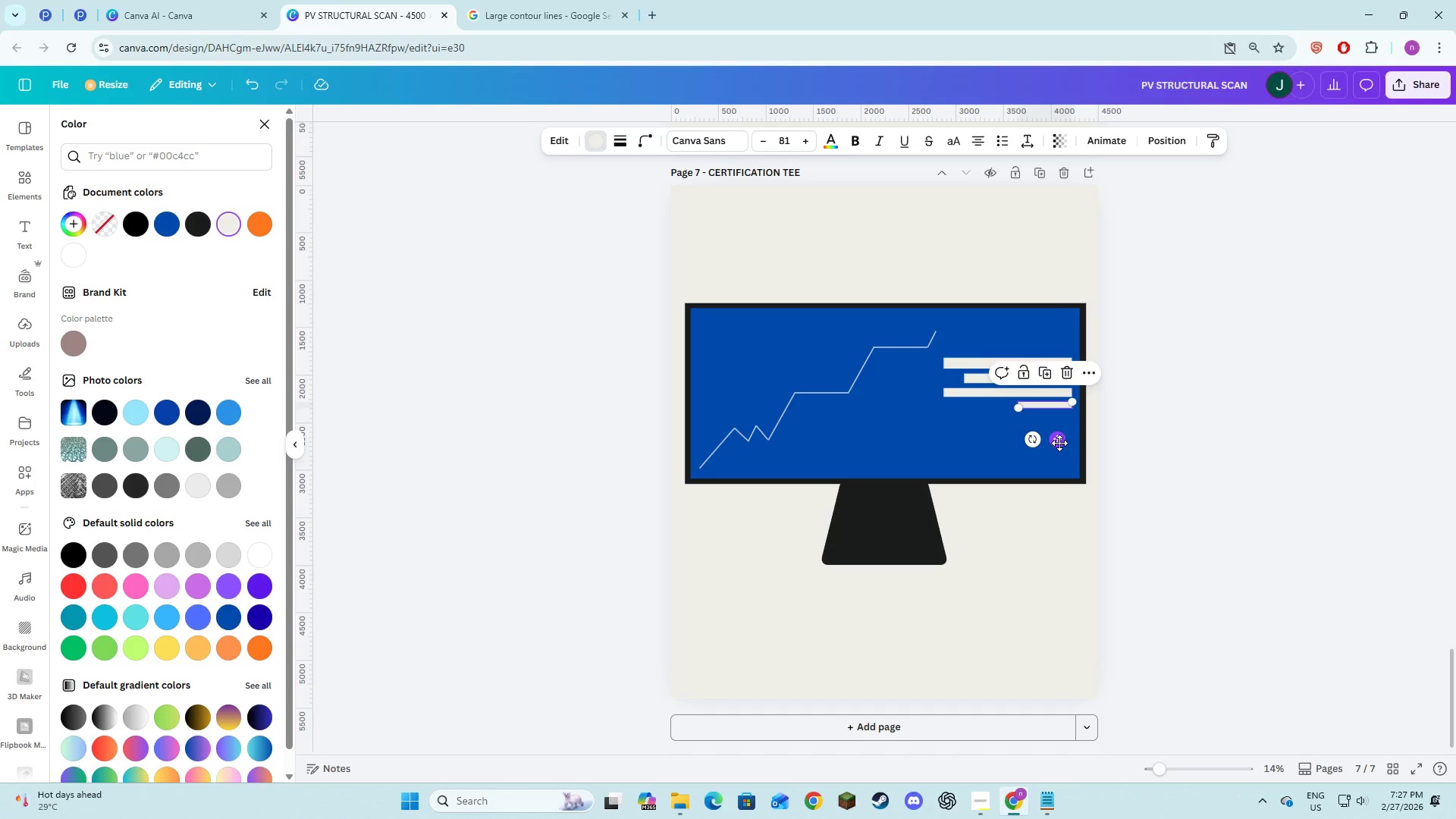 
left_click([1046, 381])
 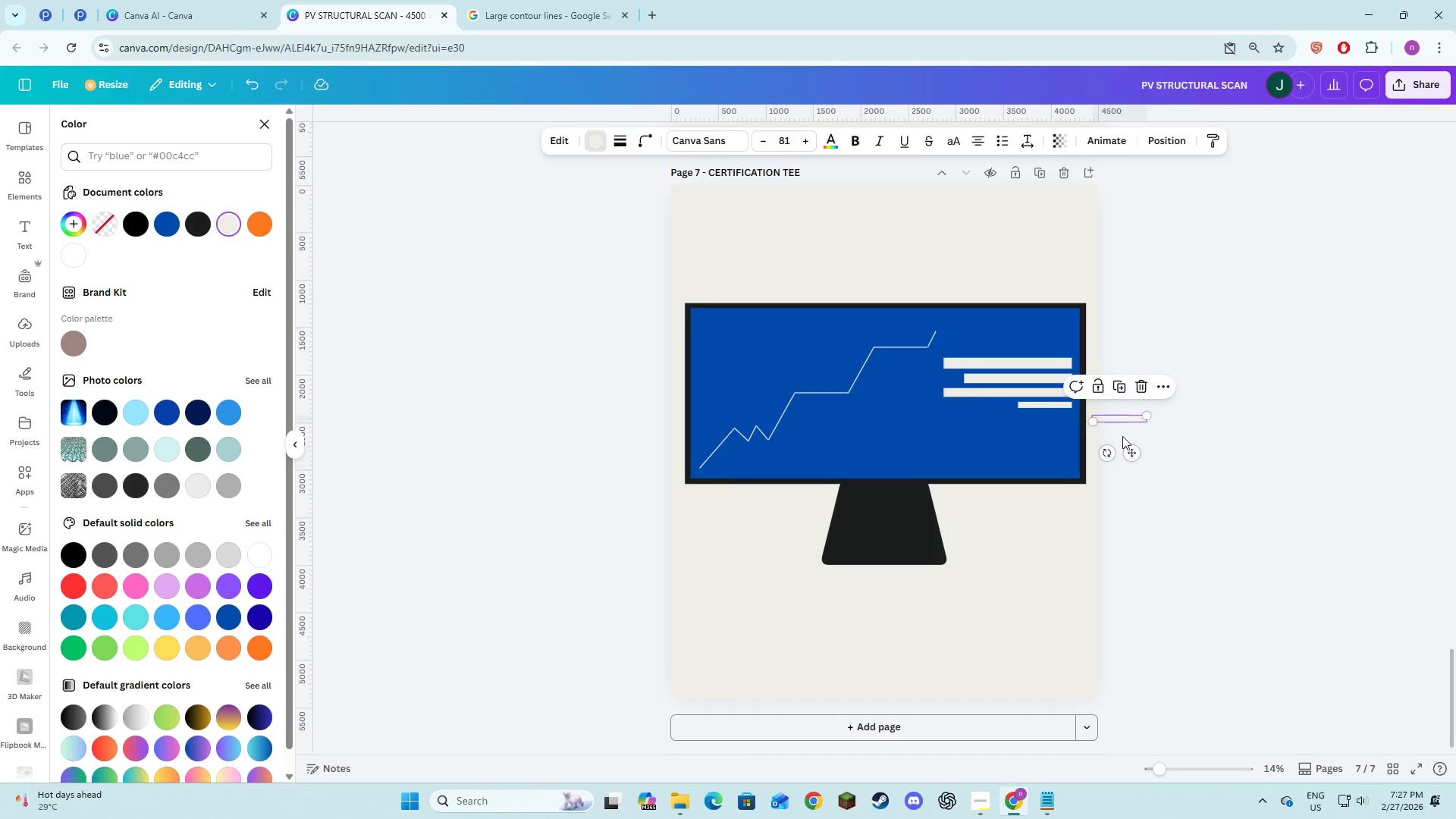 
left_click_drag(start_coordinate=[1129, 453], to_coordinate=[1052, 489])
 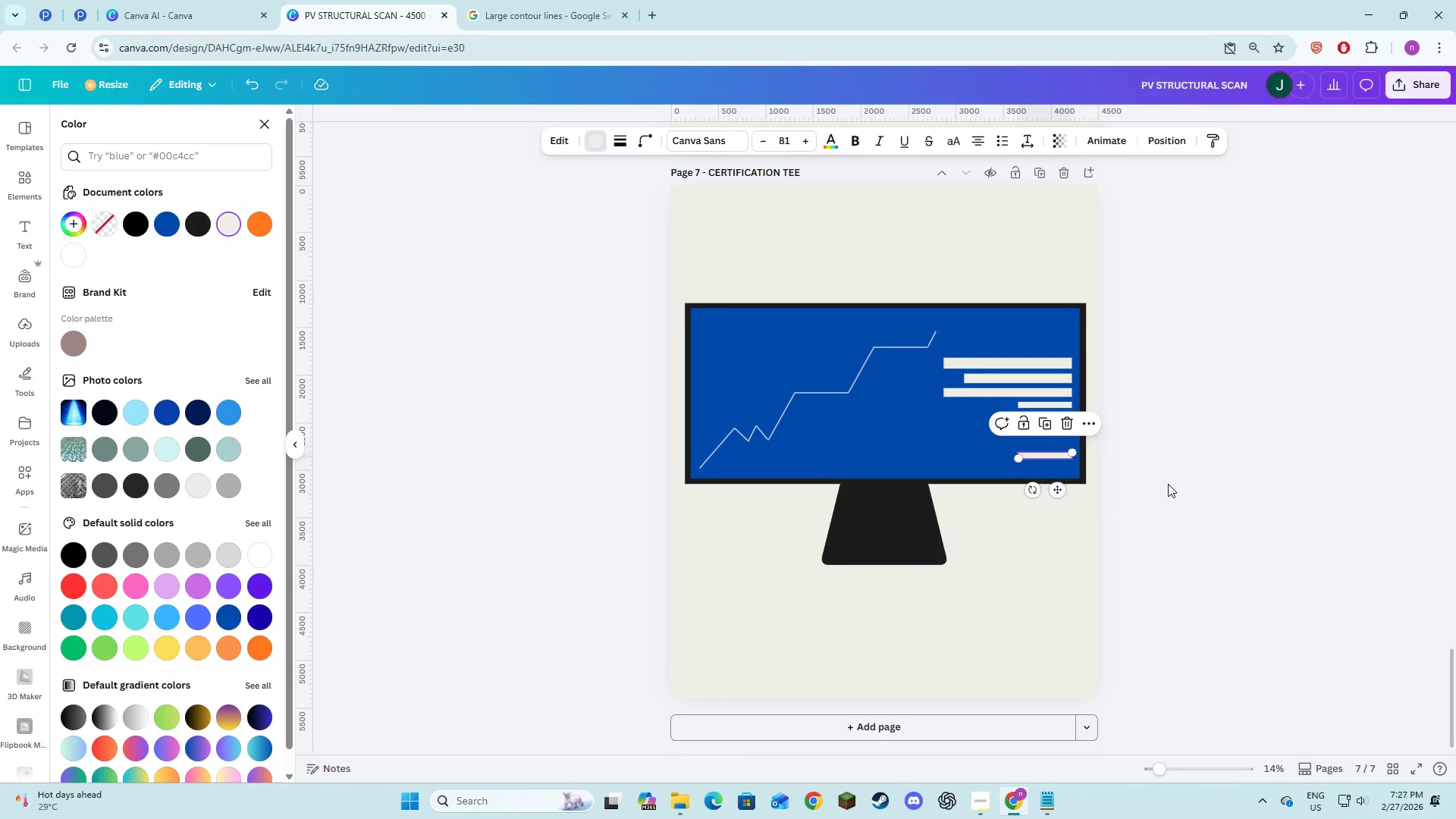 
left_click([1168, 484])
 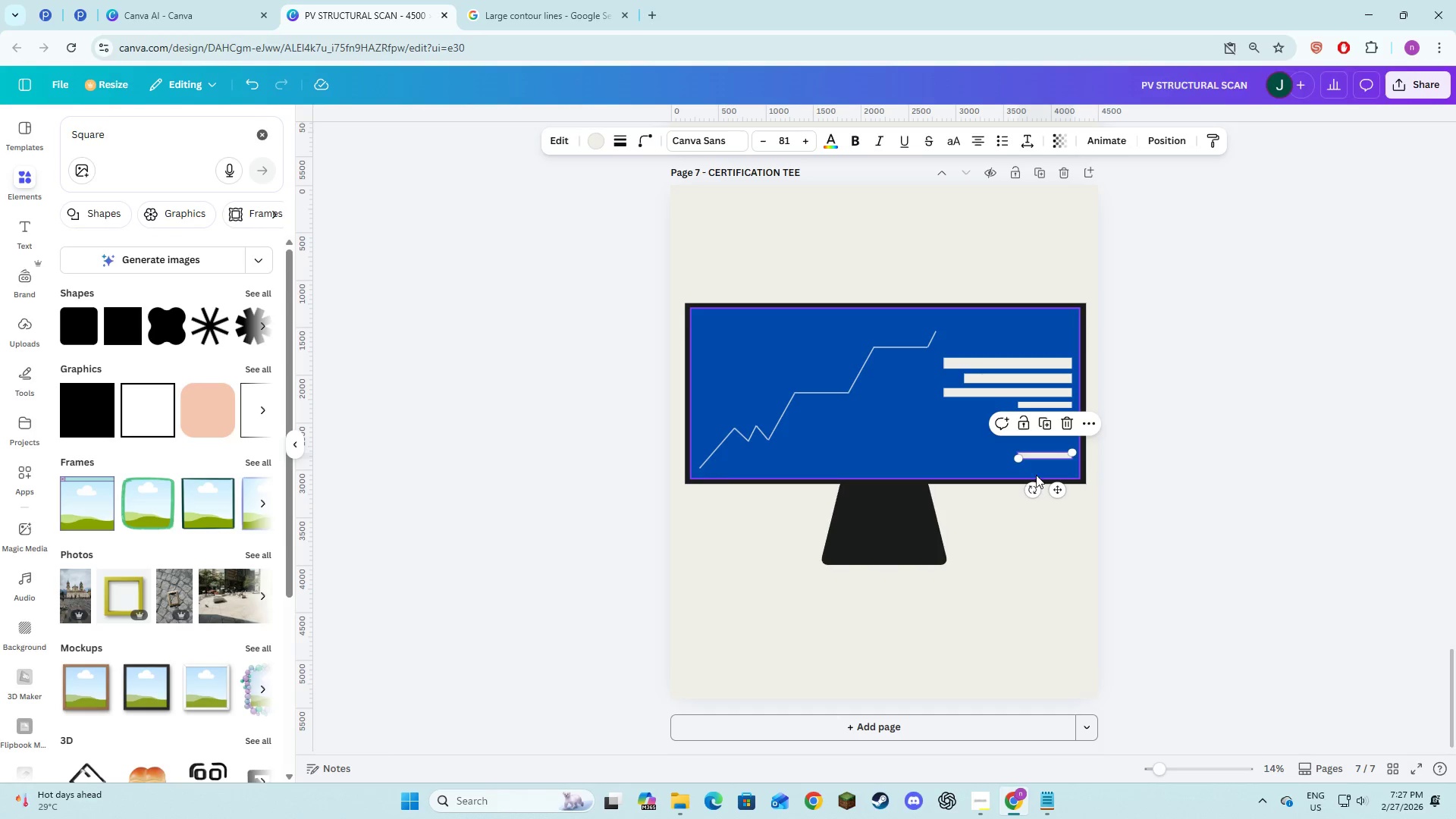 
left_click([1188, 462])
 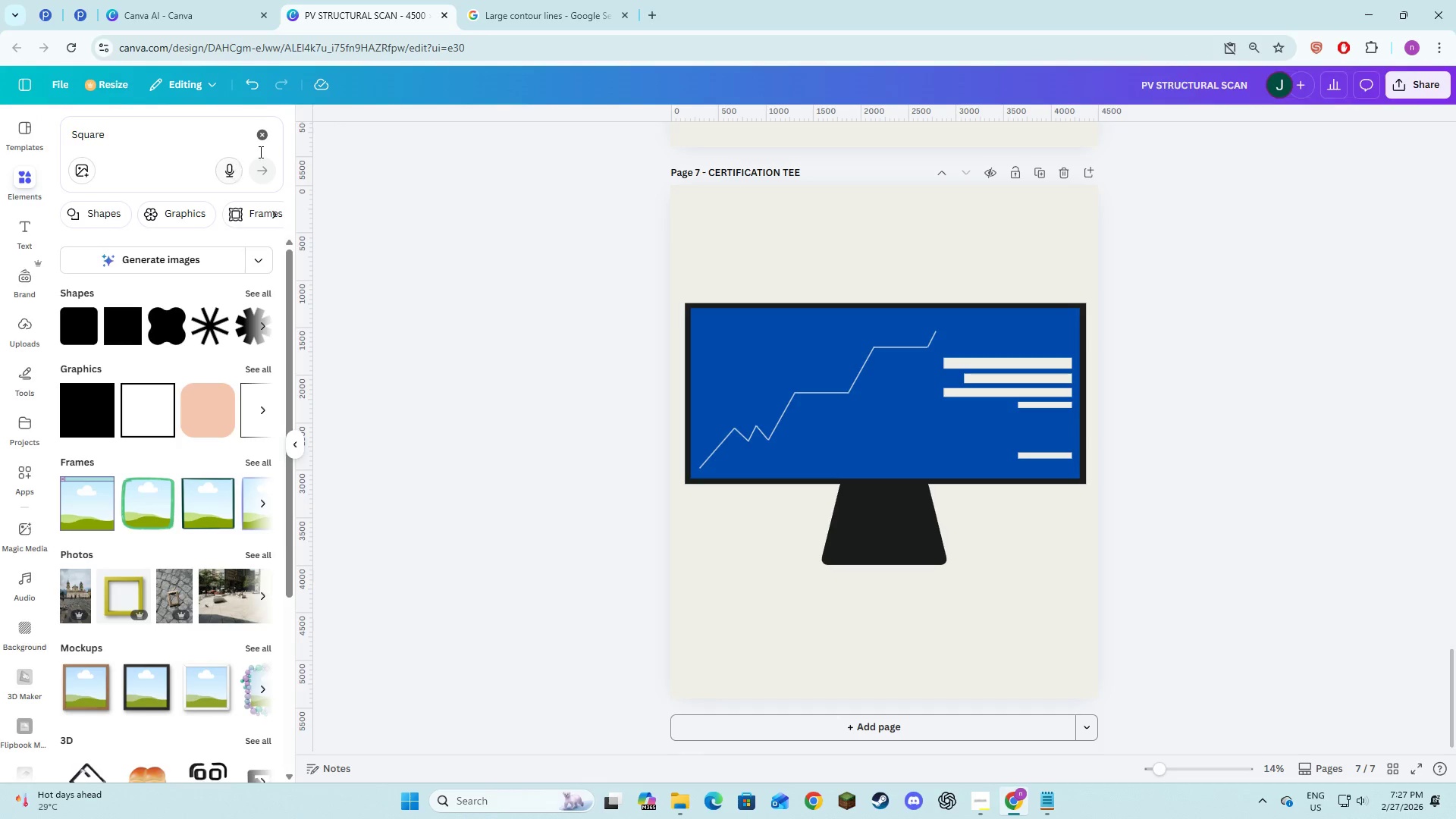 
wait(6.51)
 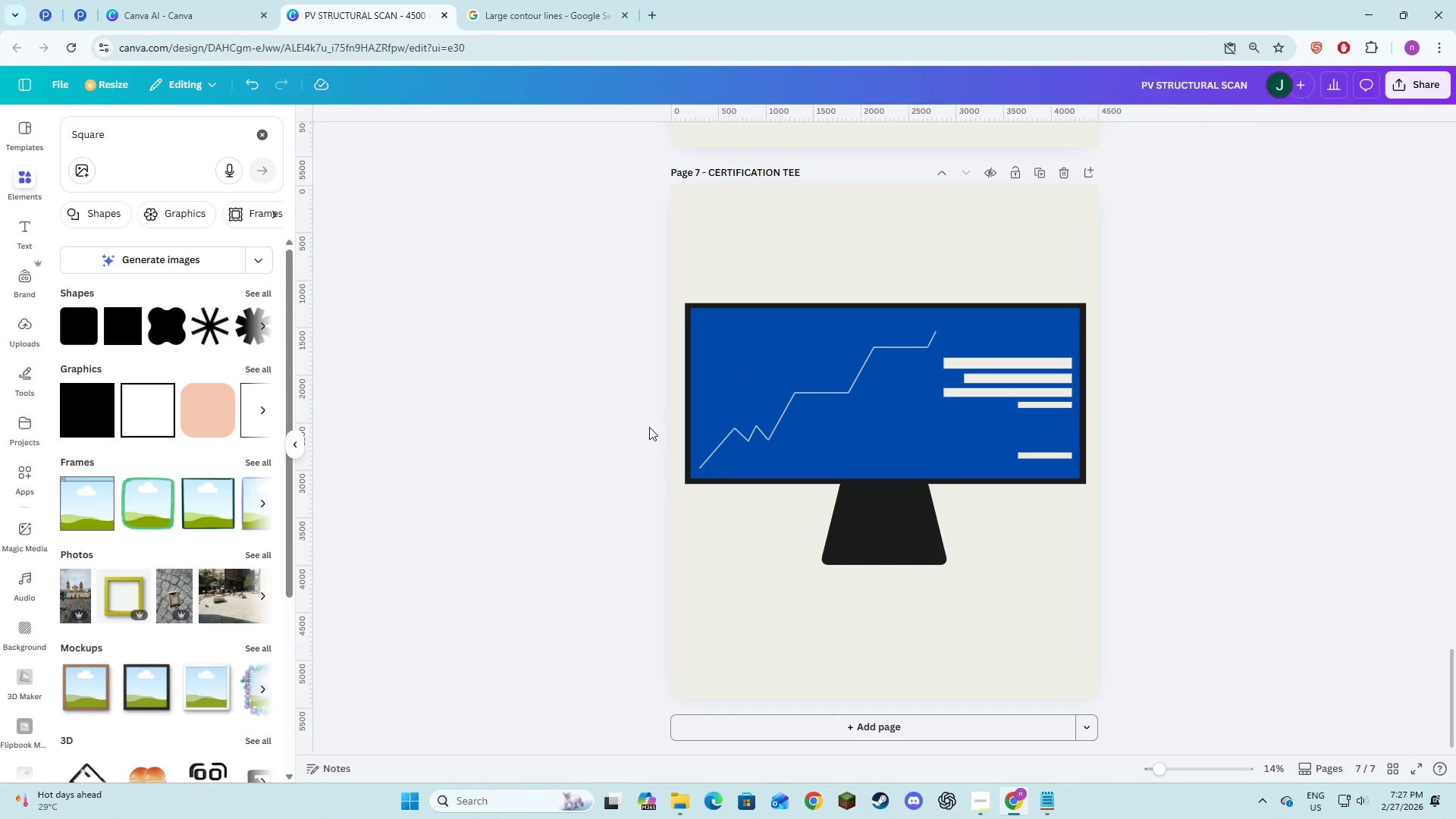 
left_click([79, 327])
 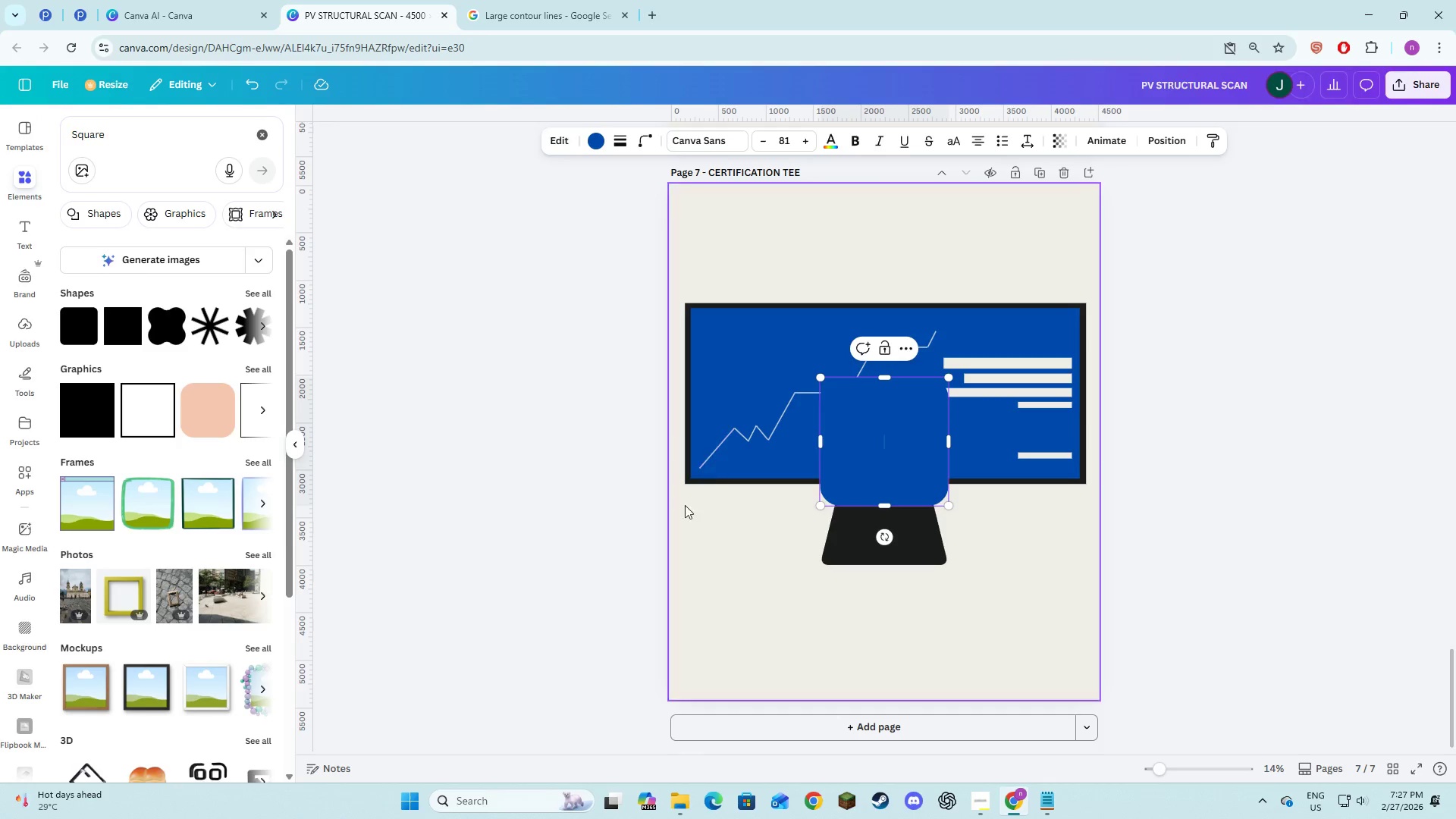 
left_click([660, 550])
 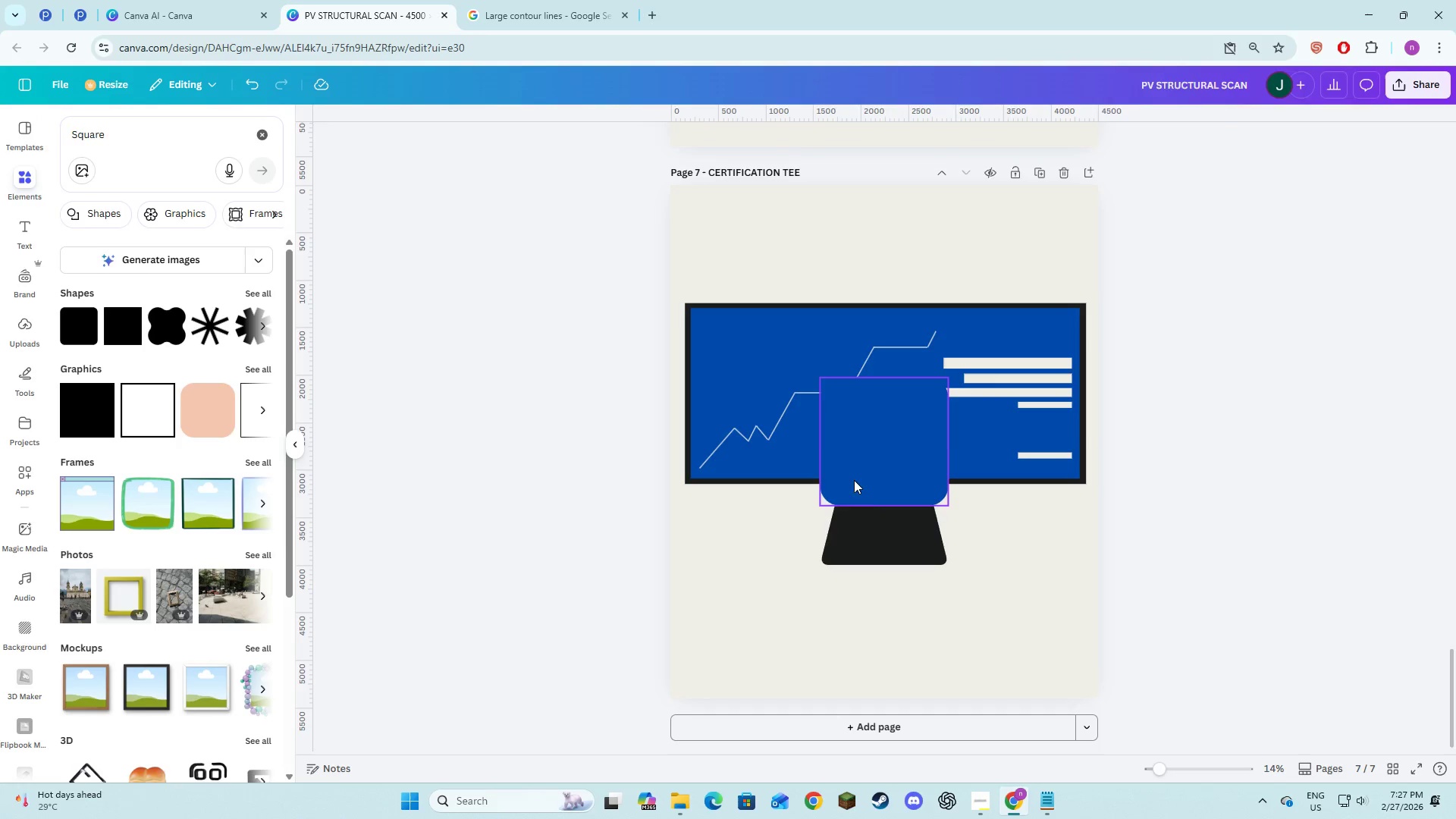 
left_click([878, 460])
 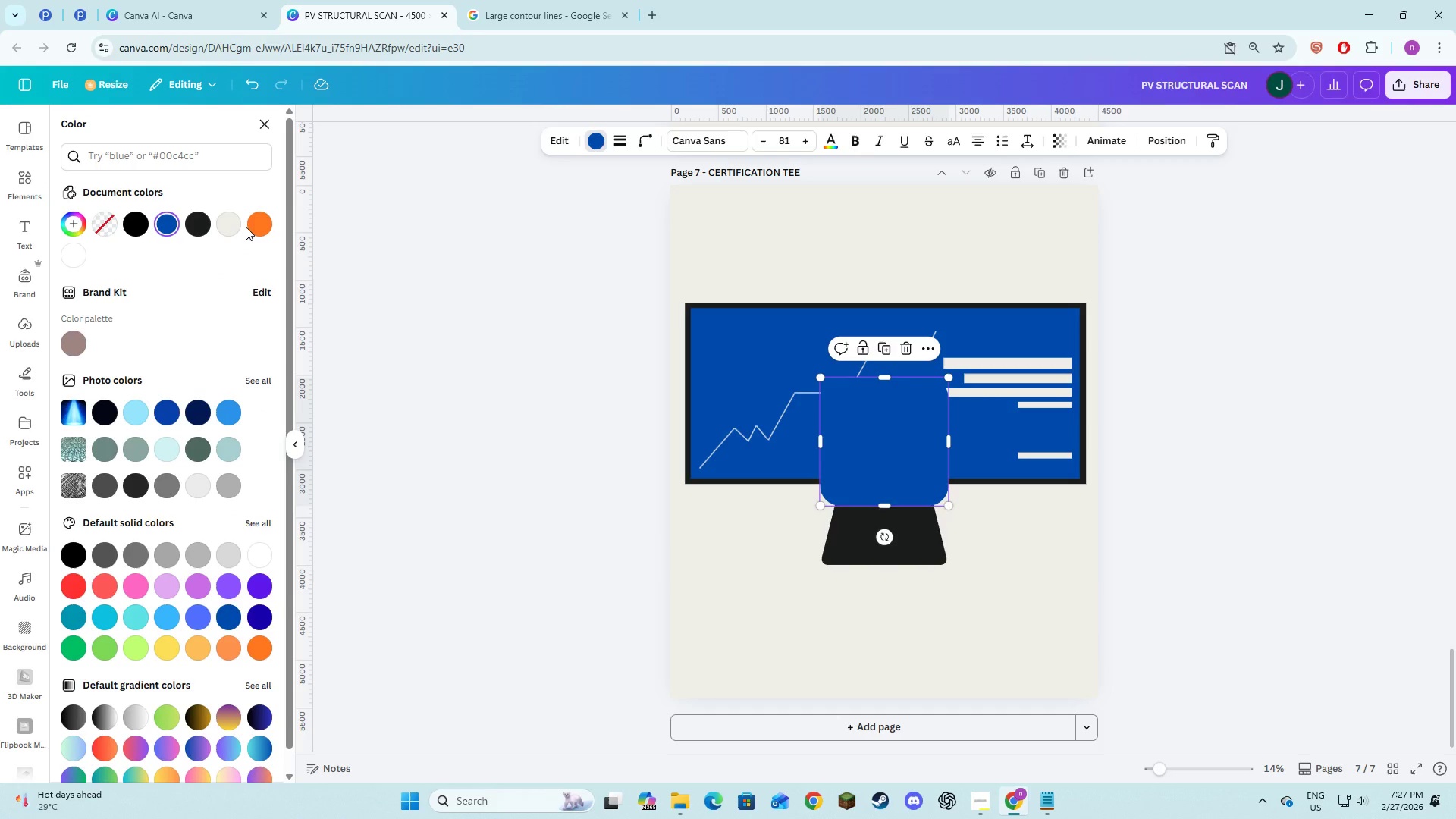 
left_click([233, 224])
 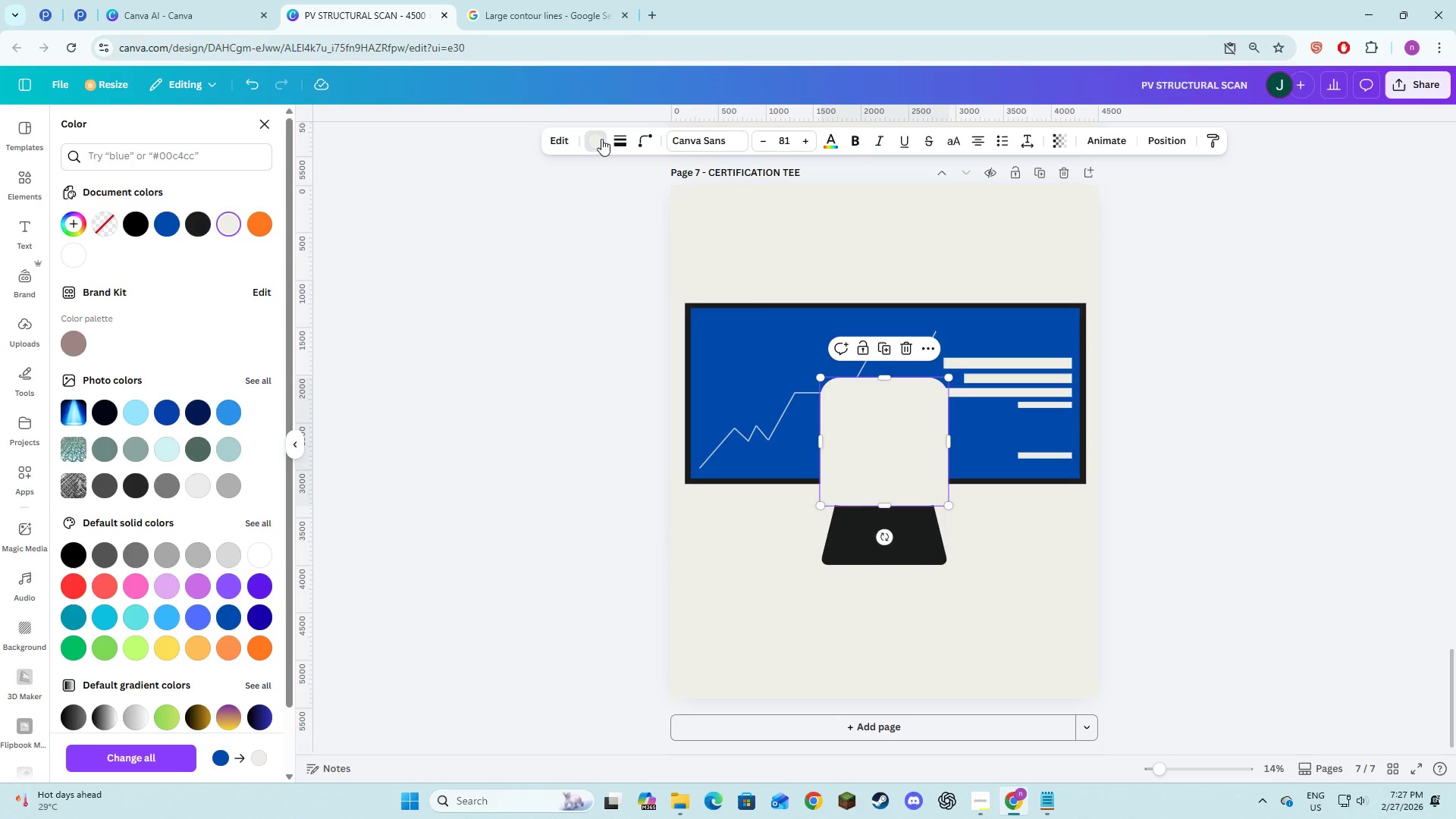 
left_click([640, 144])